 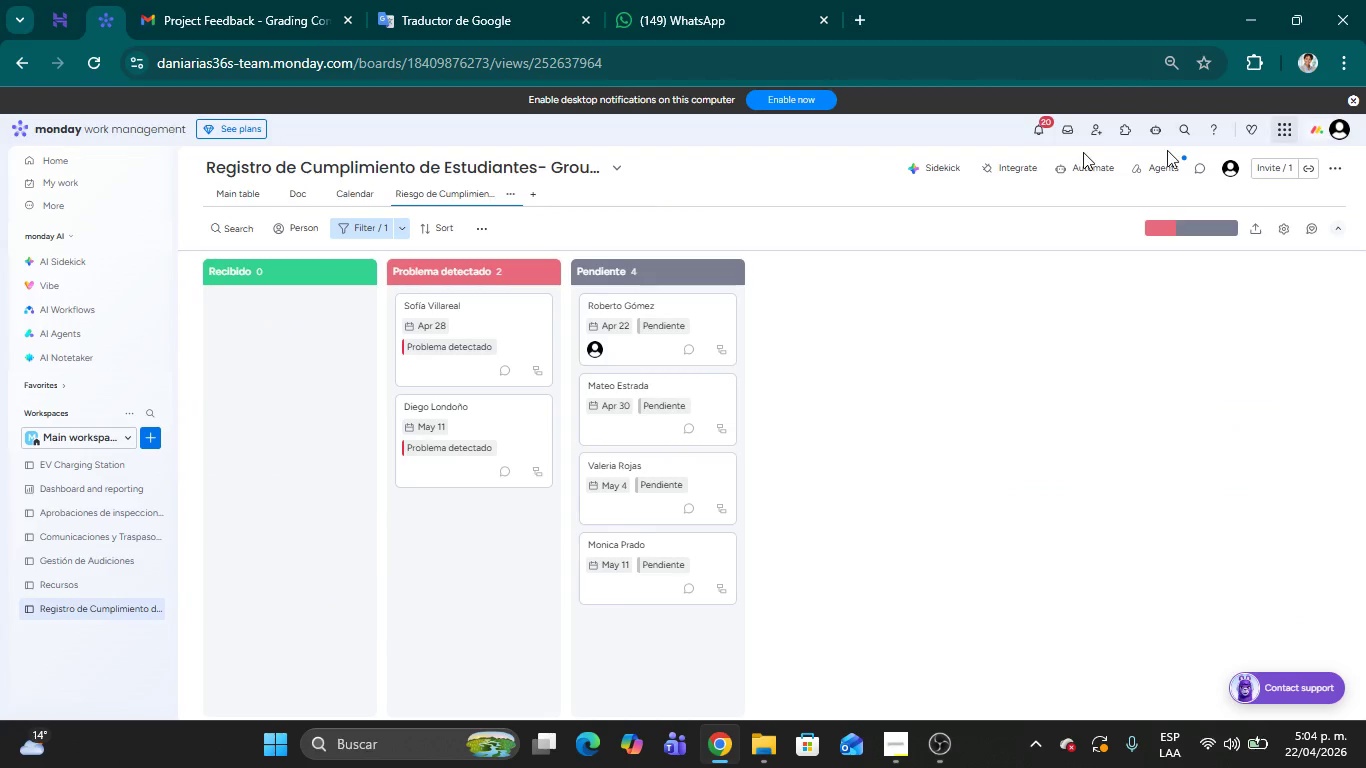 
left_click([152, 439])
 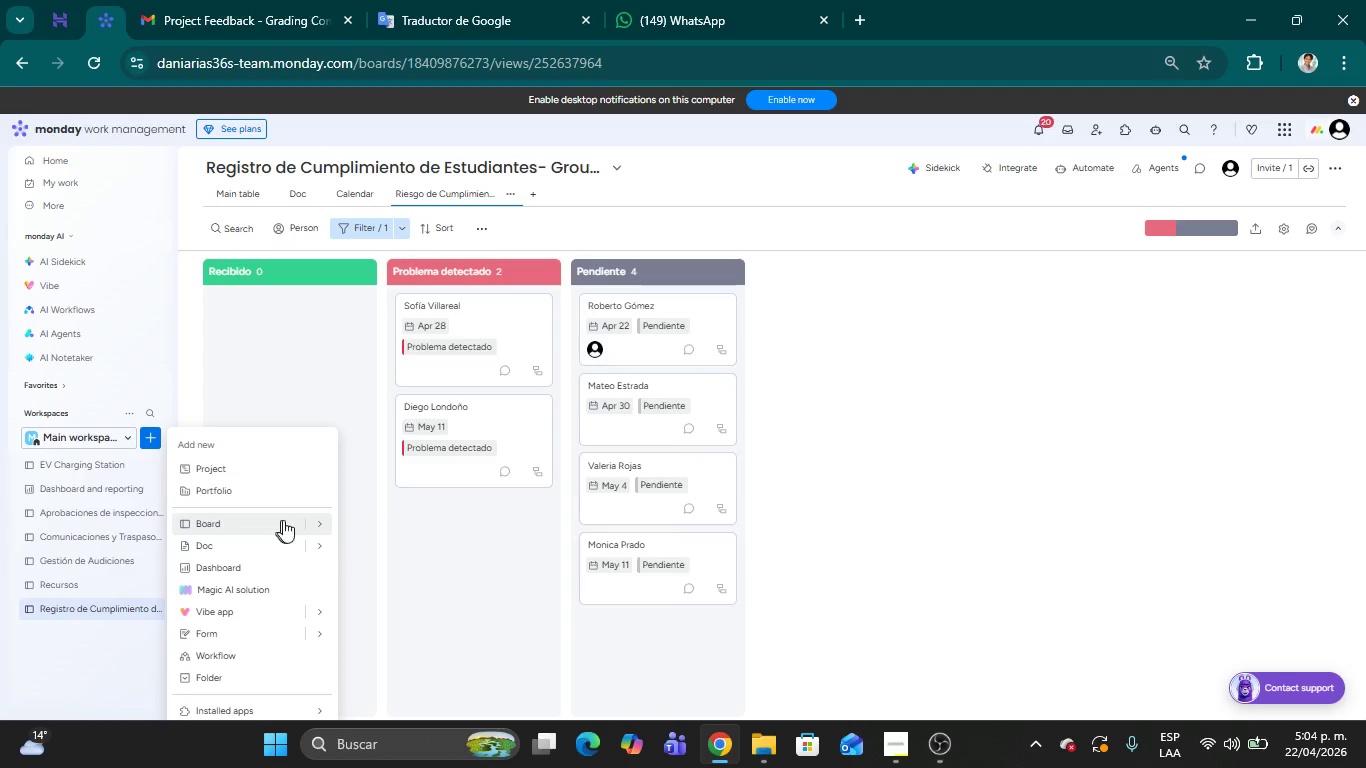 
left_click([320, 524])
 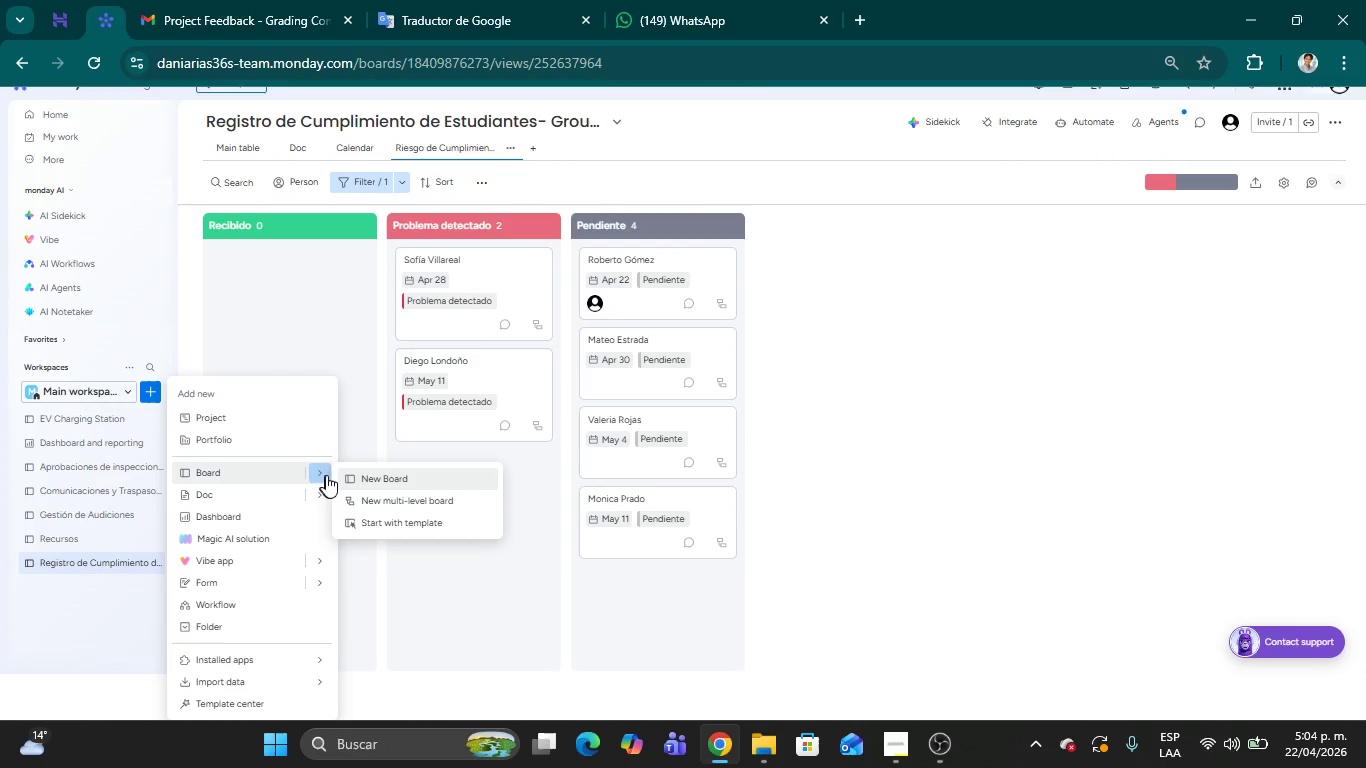 
left_click([359, 476])
 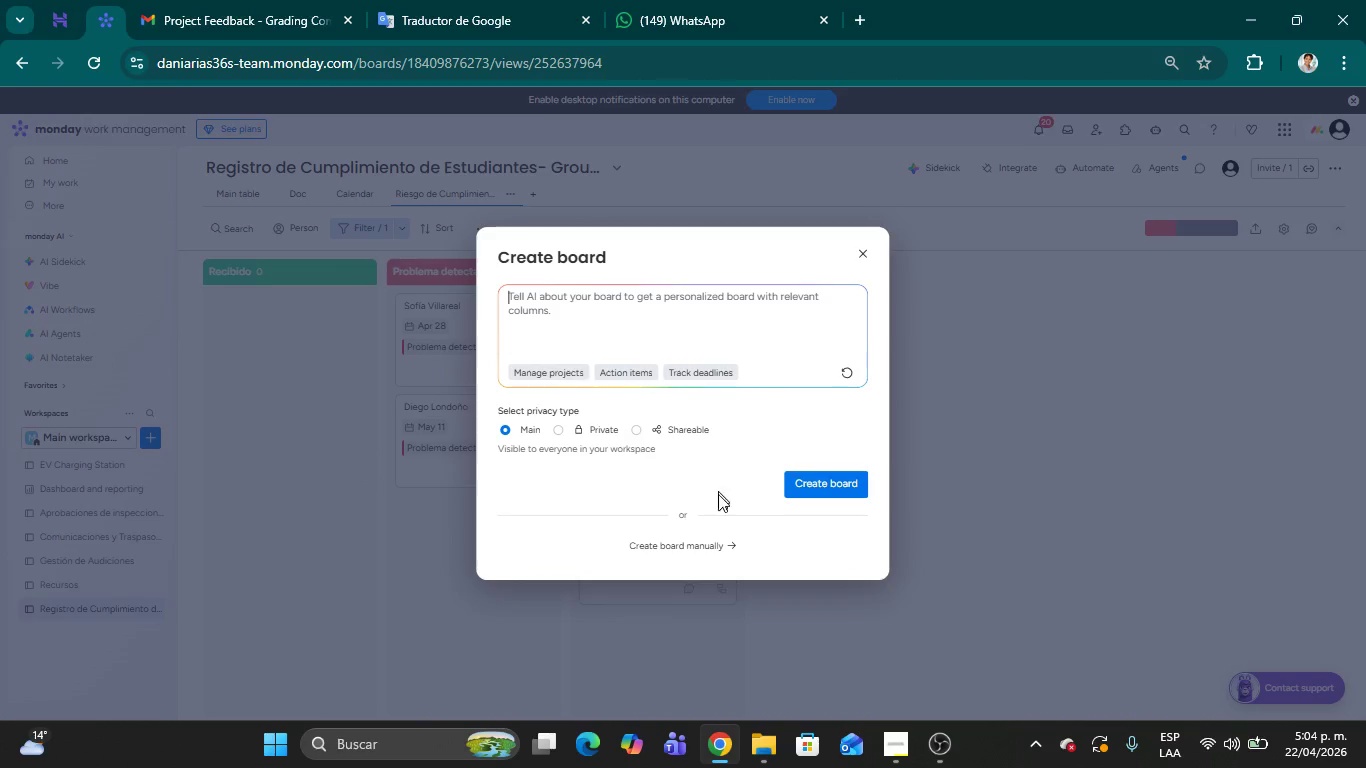 
left_click([680, 544])
 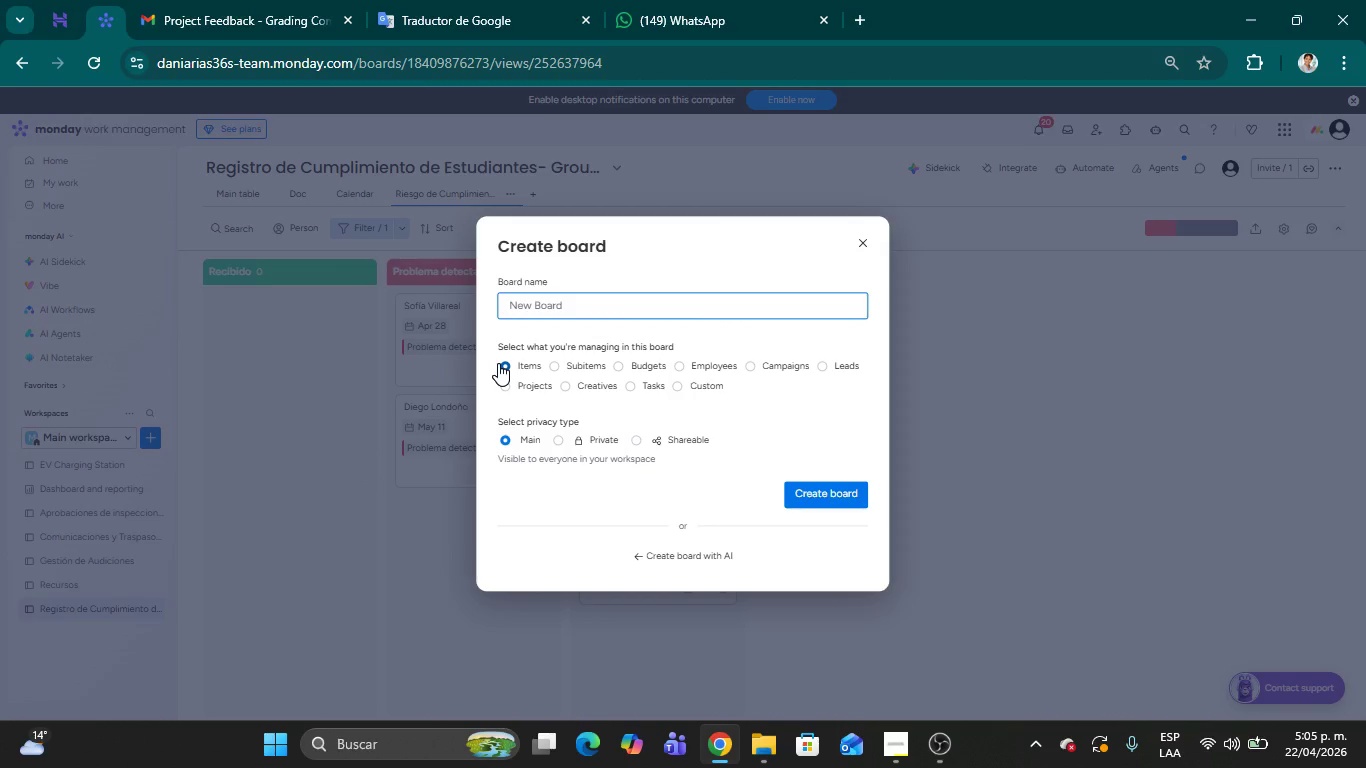 
wait(5.72)
 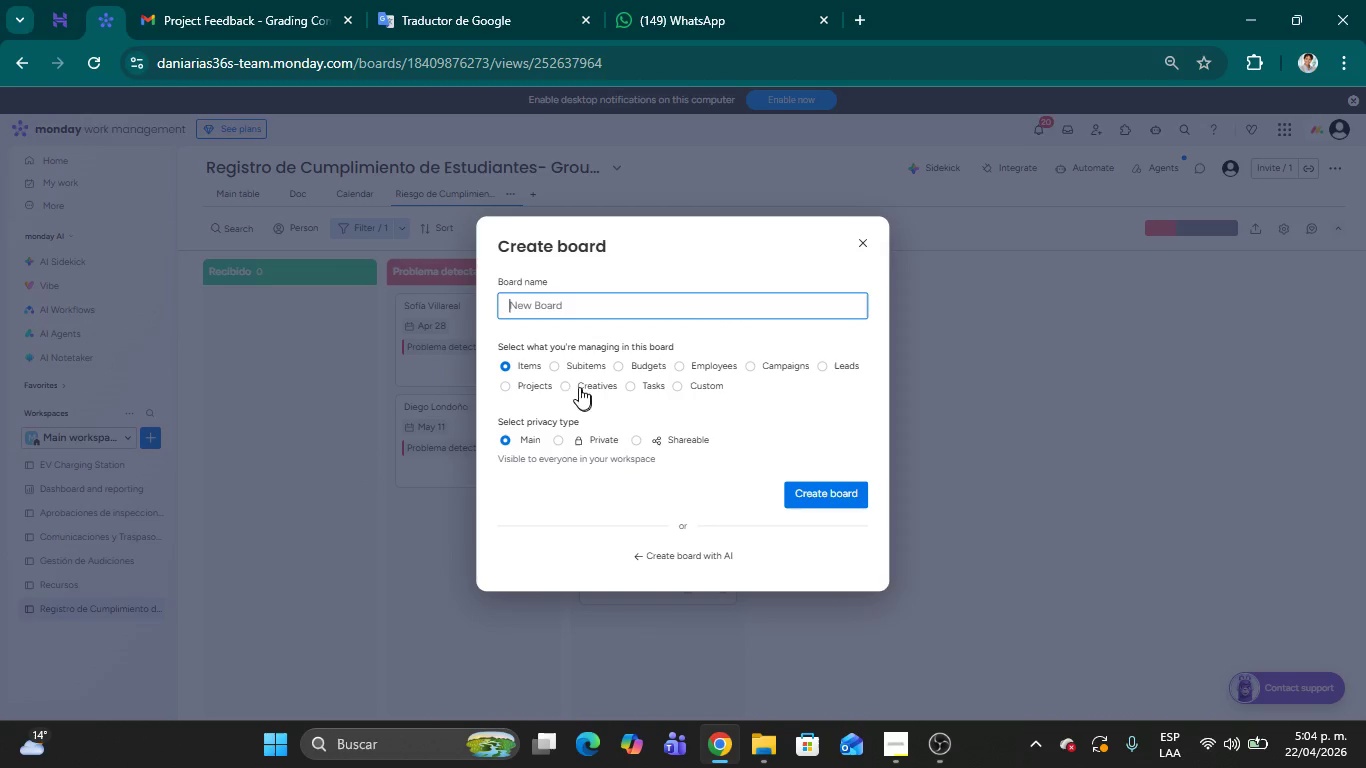 
left_click([538, 303])
 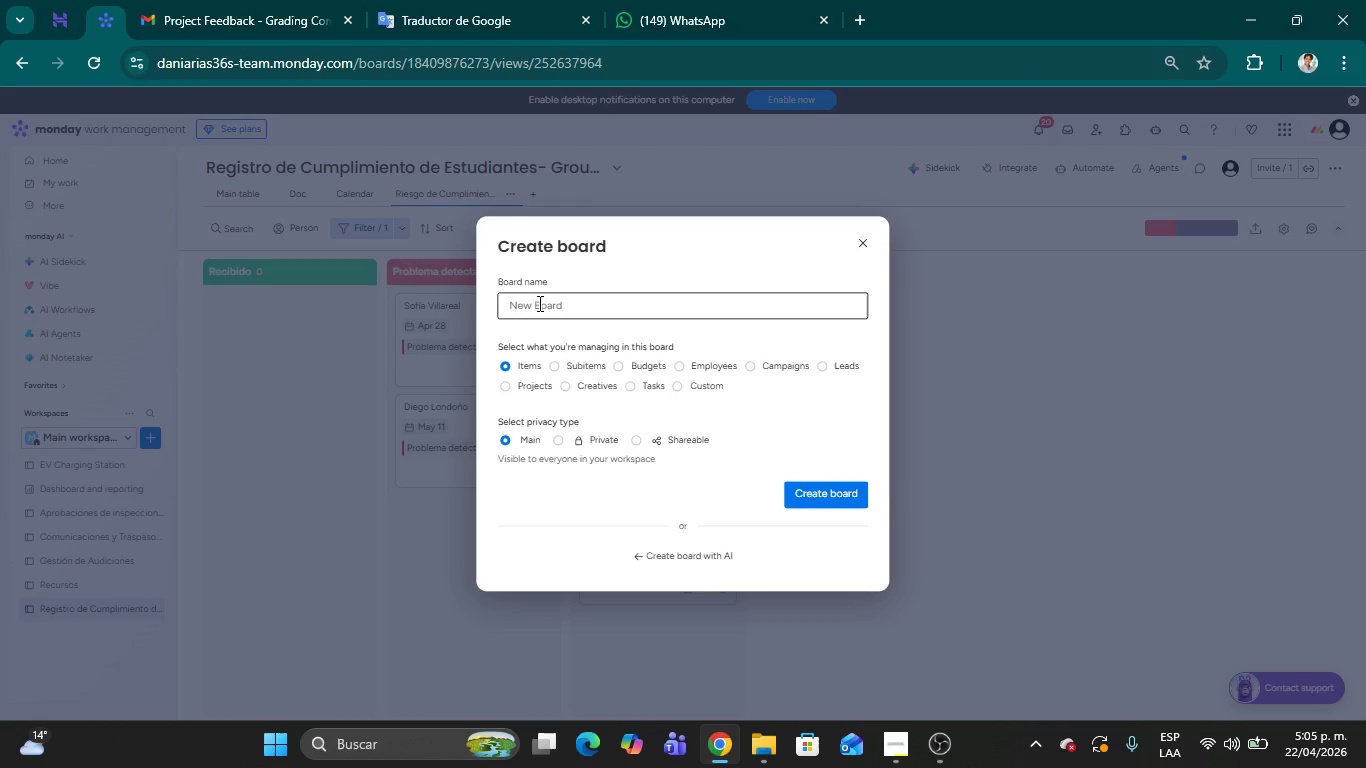 
type(Cartera de Clientes y Ventas )
 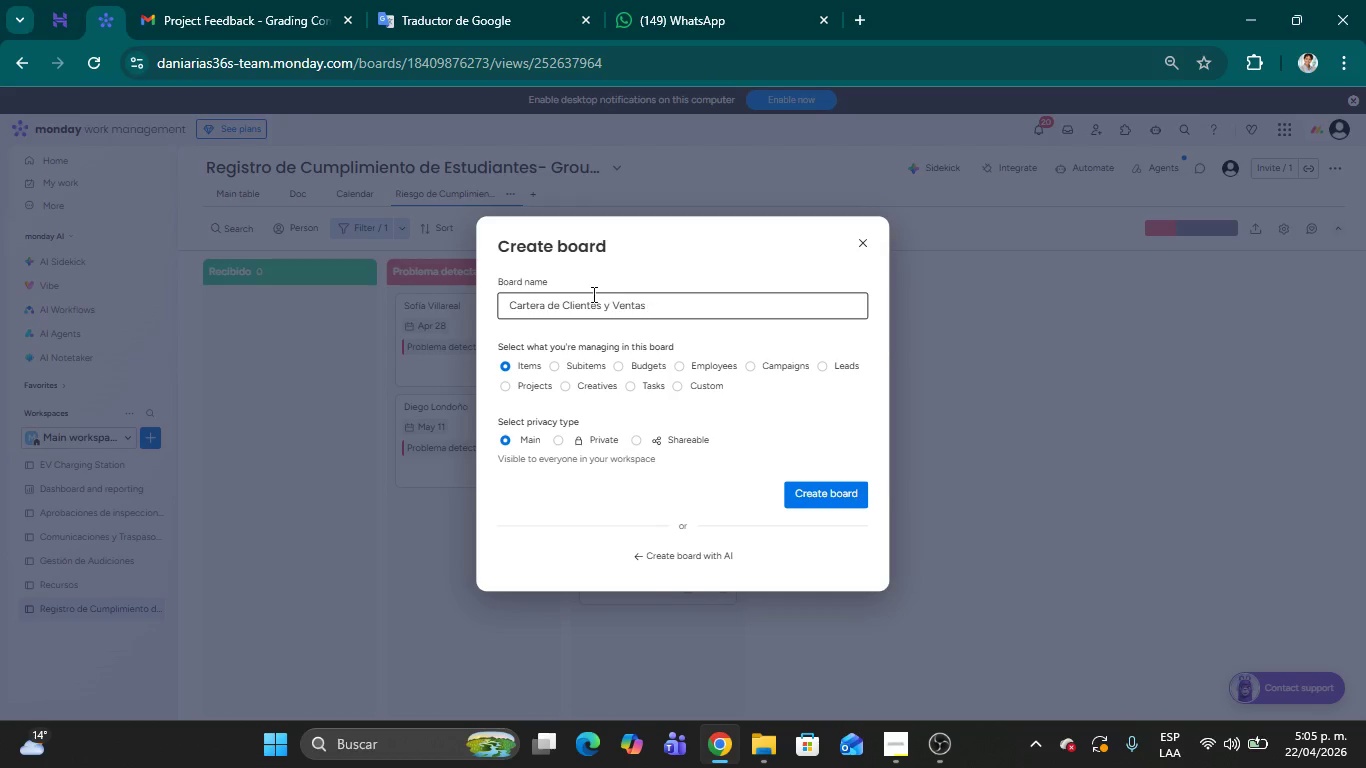 
left_click([797, 499])
 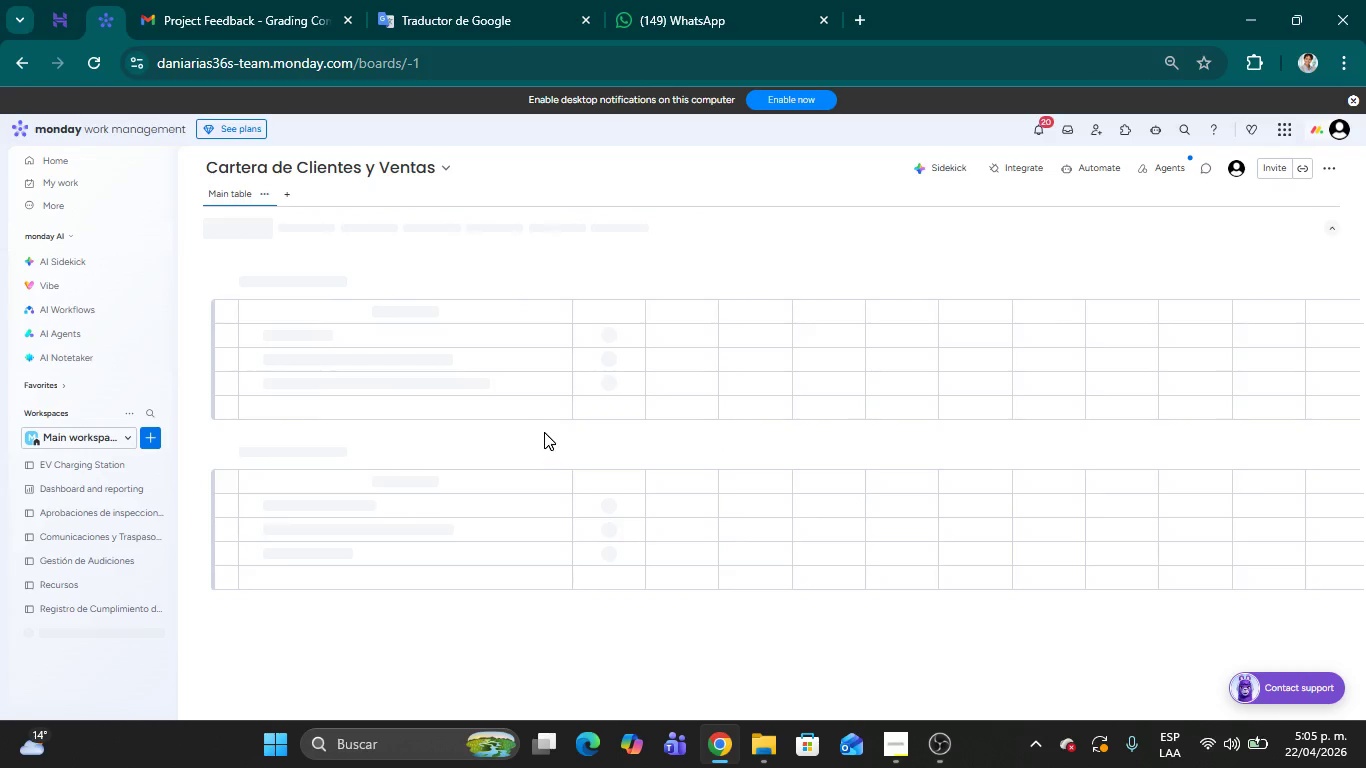 
wait(7.45)
 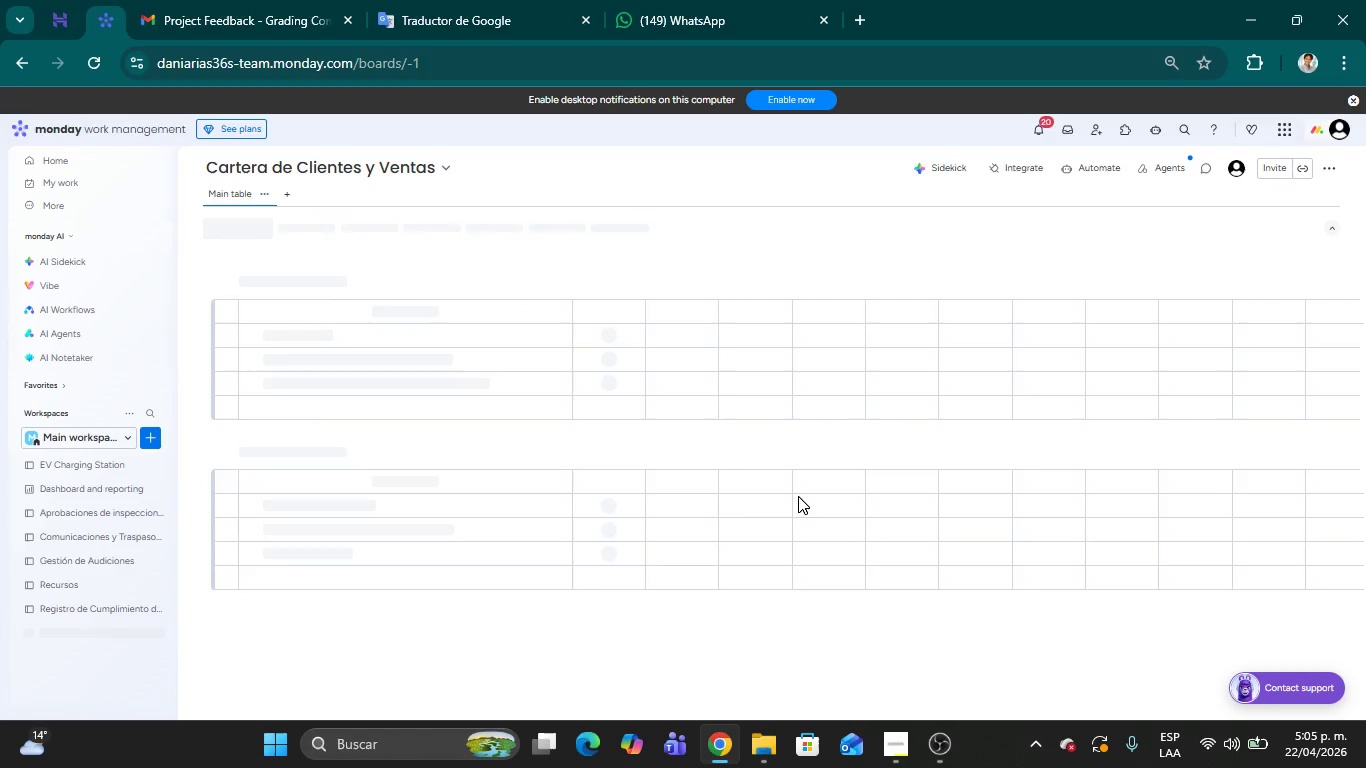 
left_click([1027, 249])
 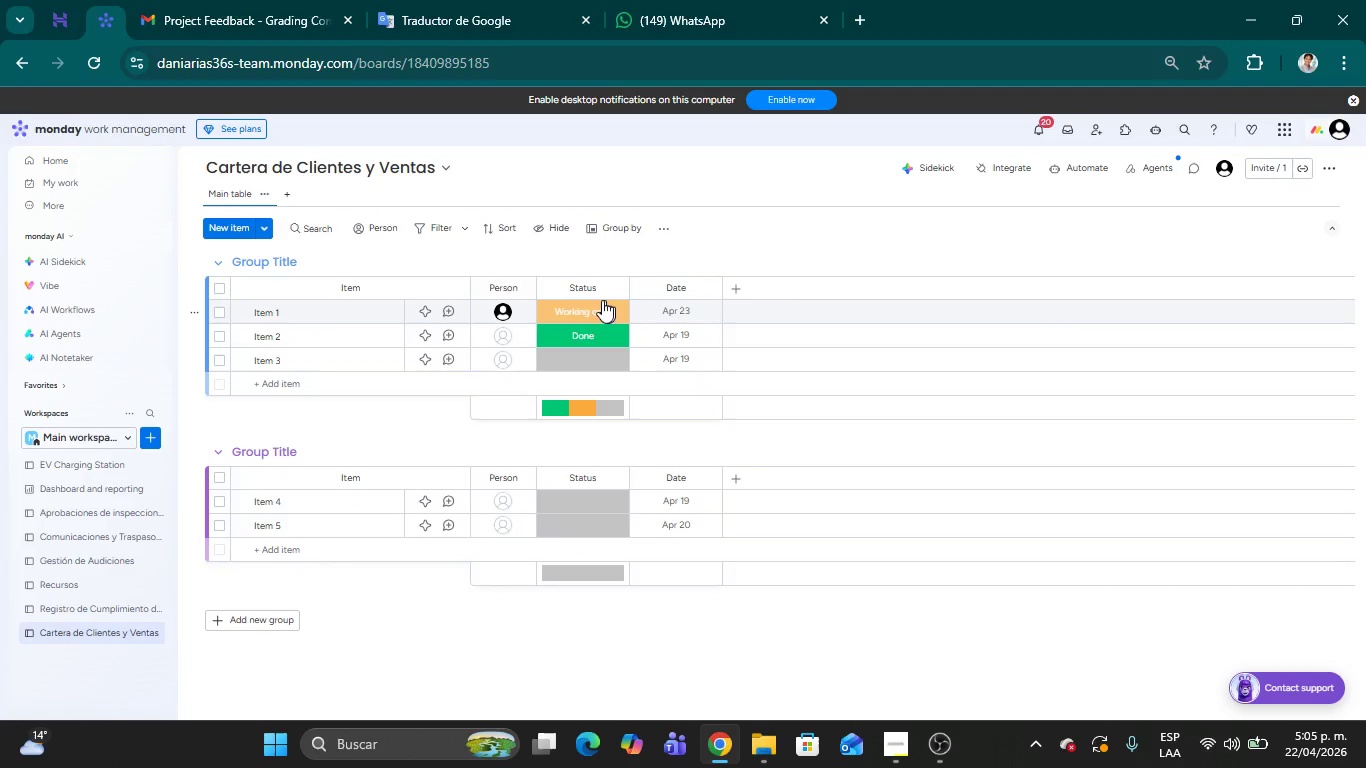 
wait(7.45)
 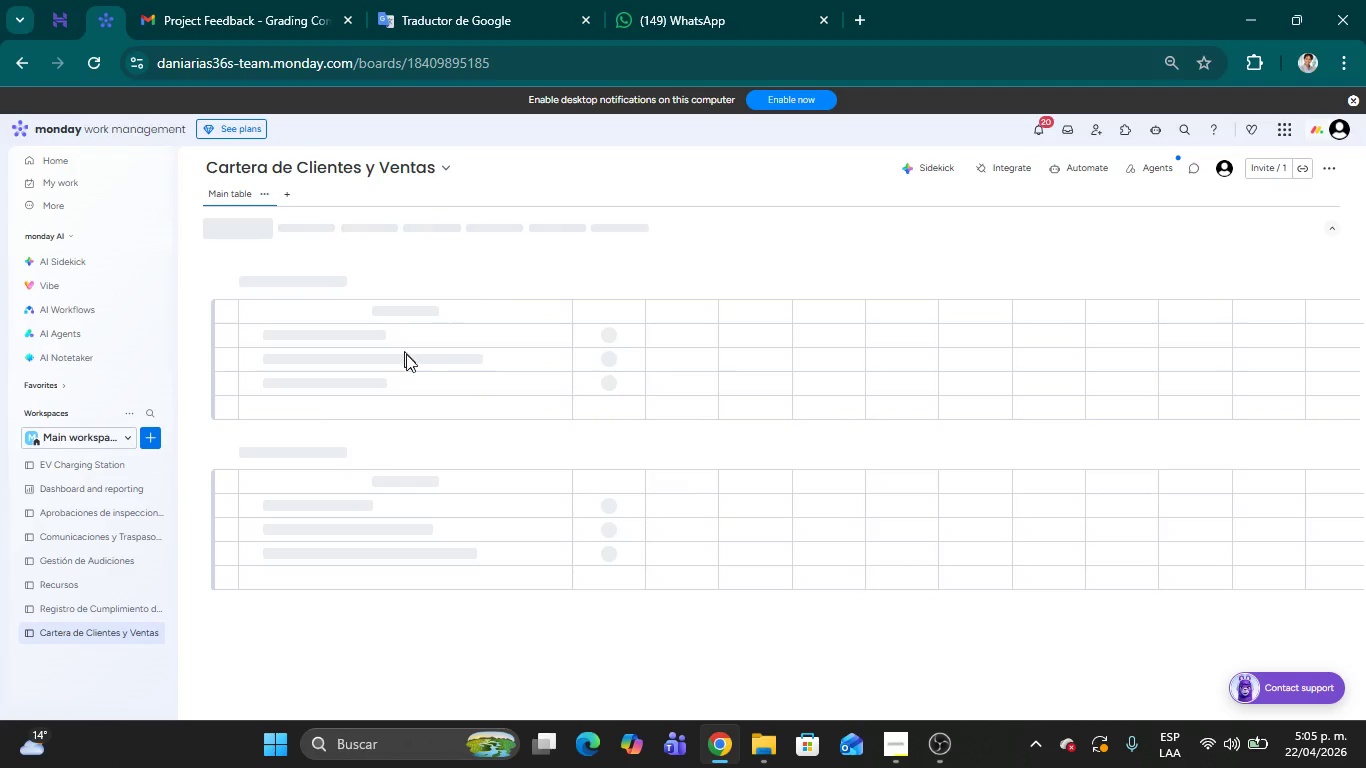 
left_click([350, 290])
 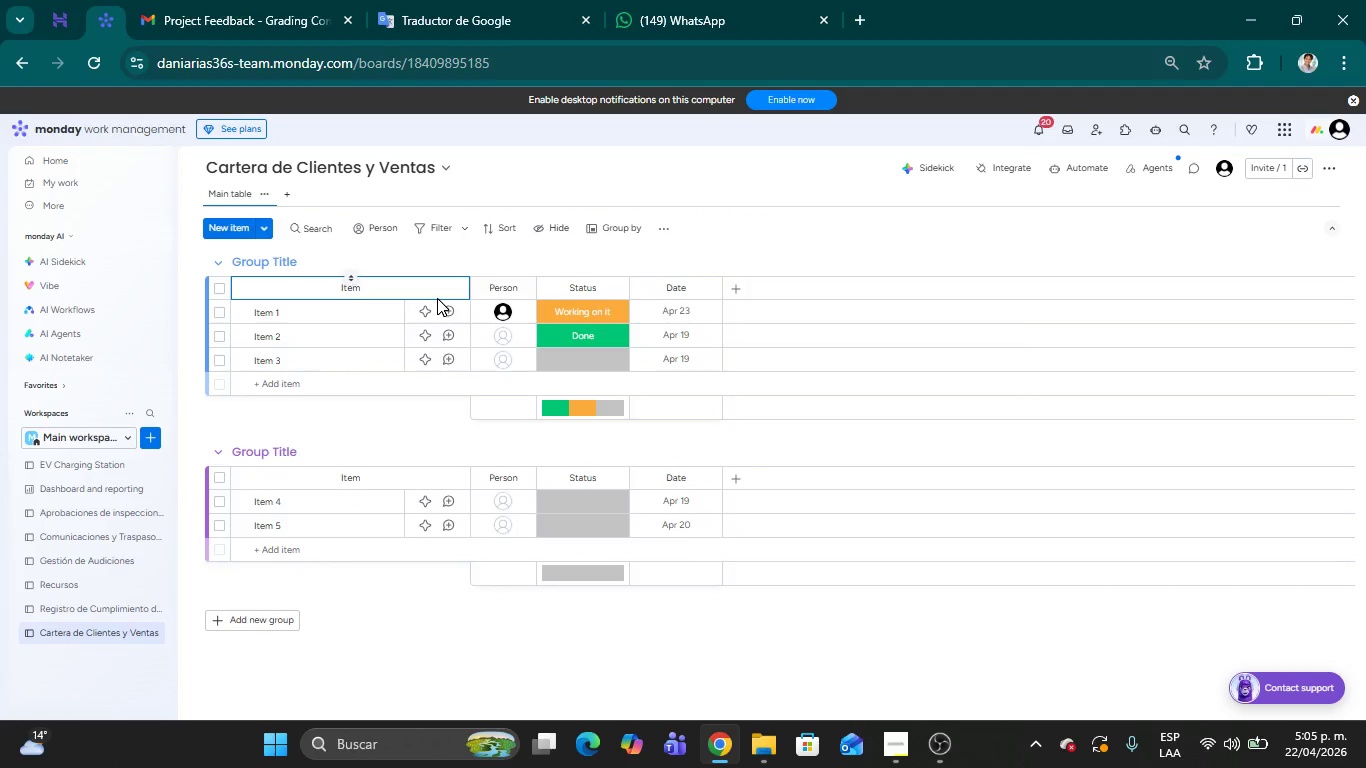 
key(Backspace)
key(Backspace)
key(Backspace)
key(Backspace)
type(Nombre del clientes)
key(Backspace)
 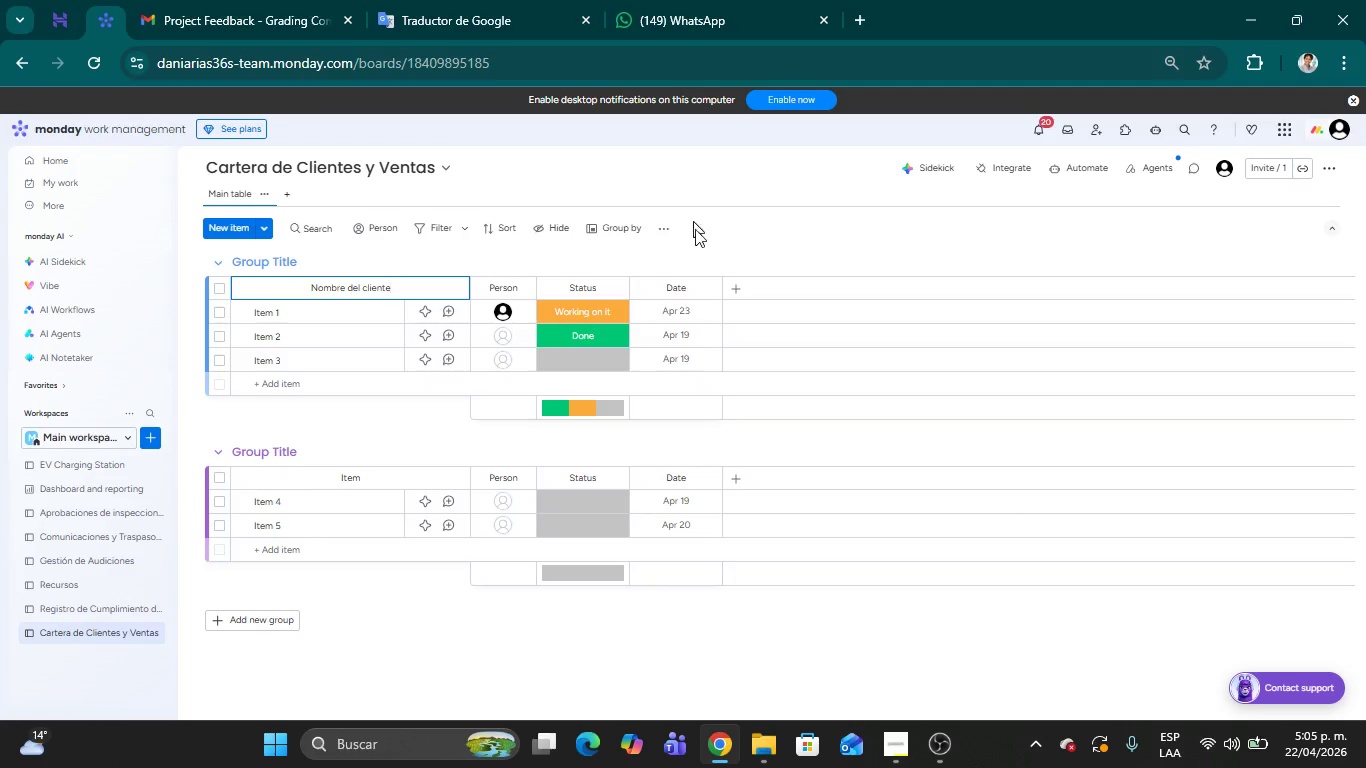 
left_click([828, 246])
 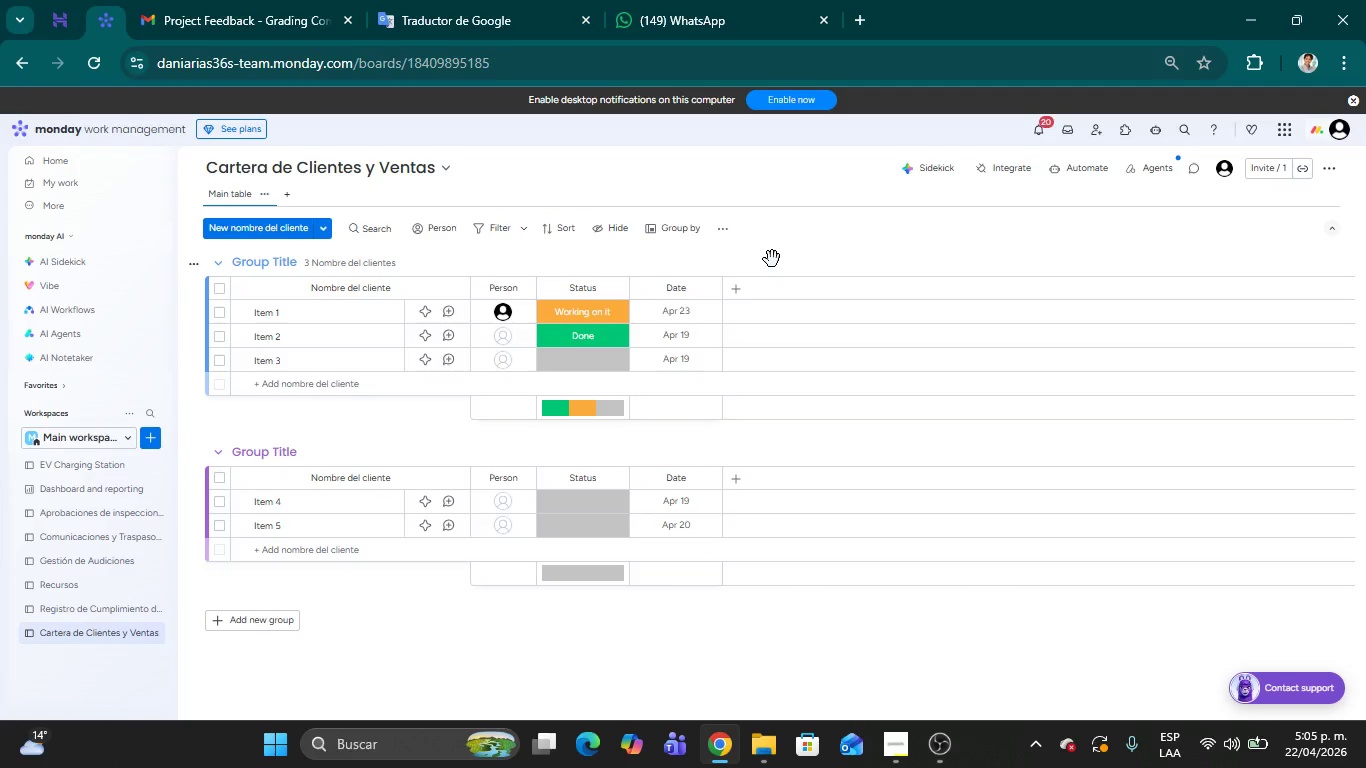 
wait(5.08)
 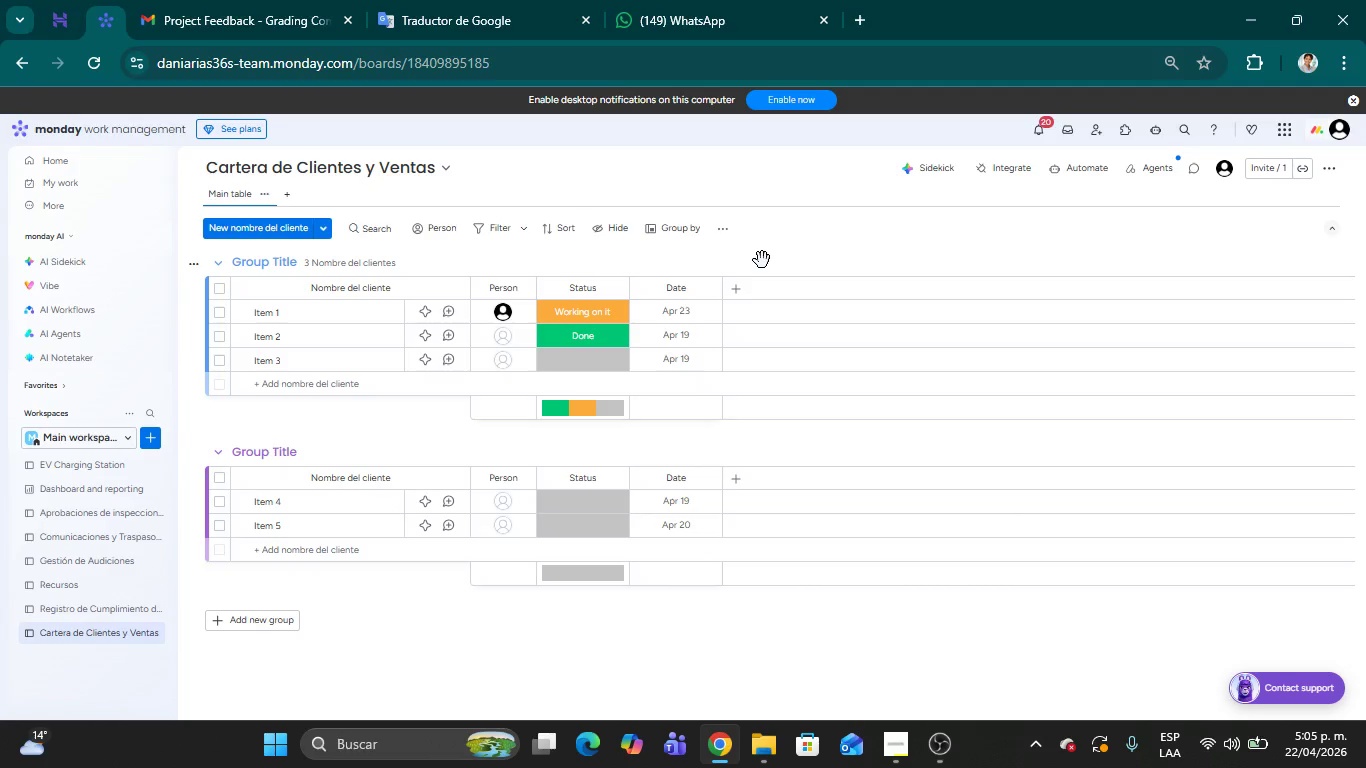 
left_click([734, 291])
 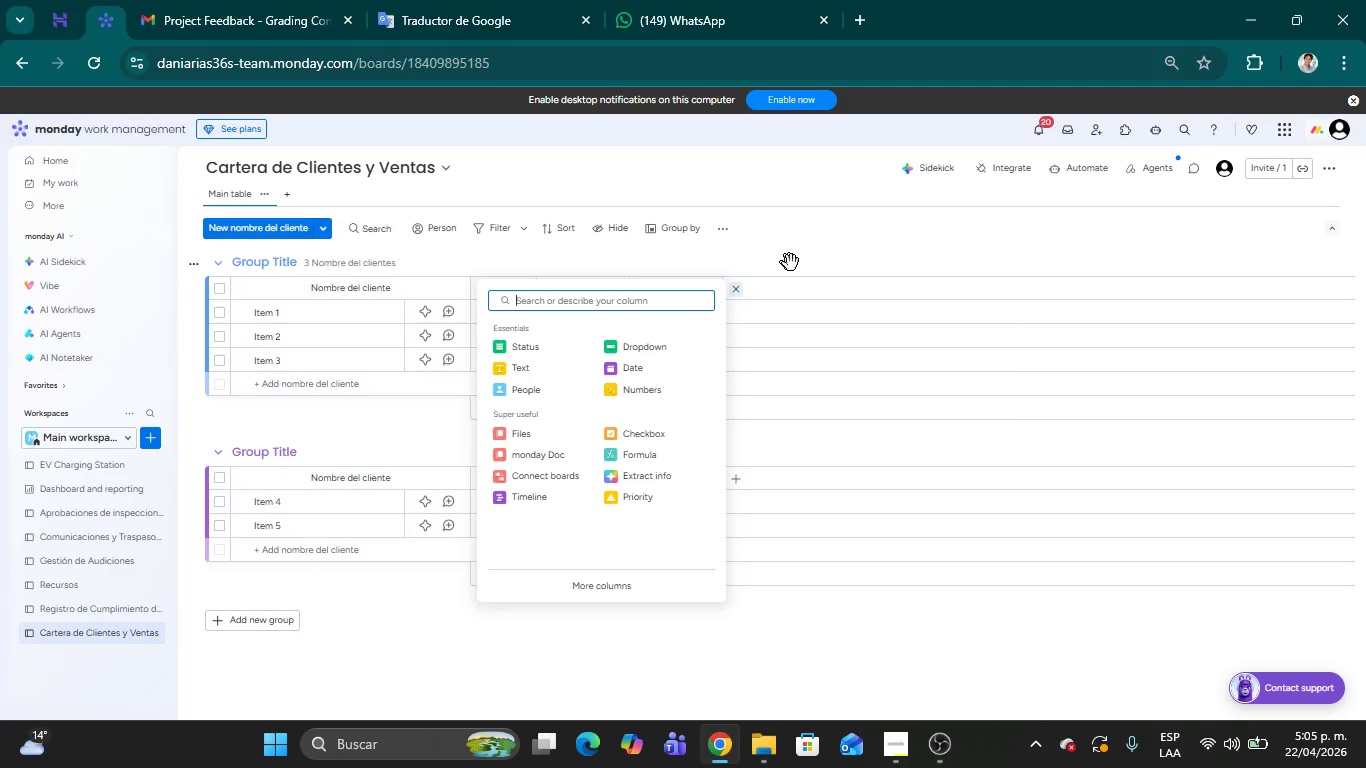 
left_click([836, 255])
 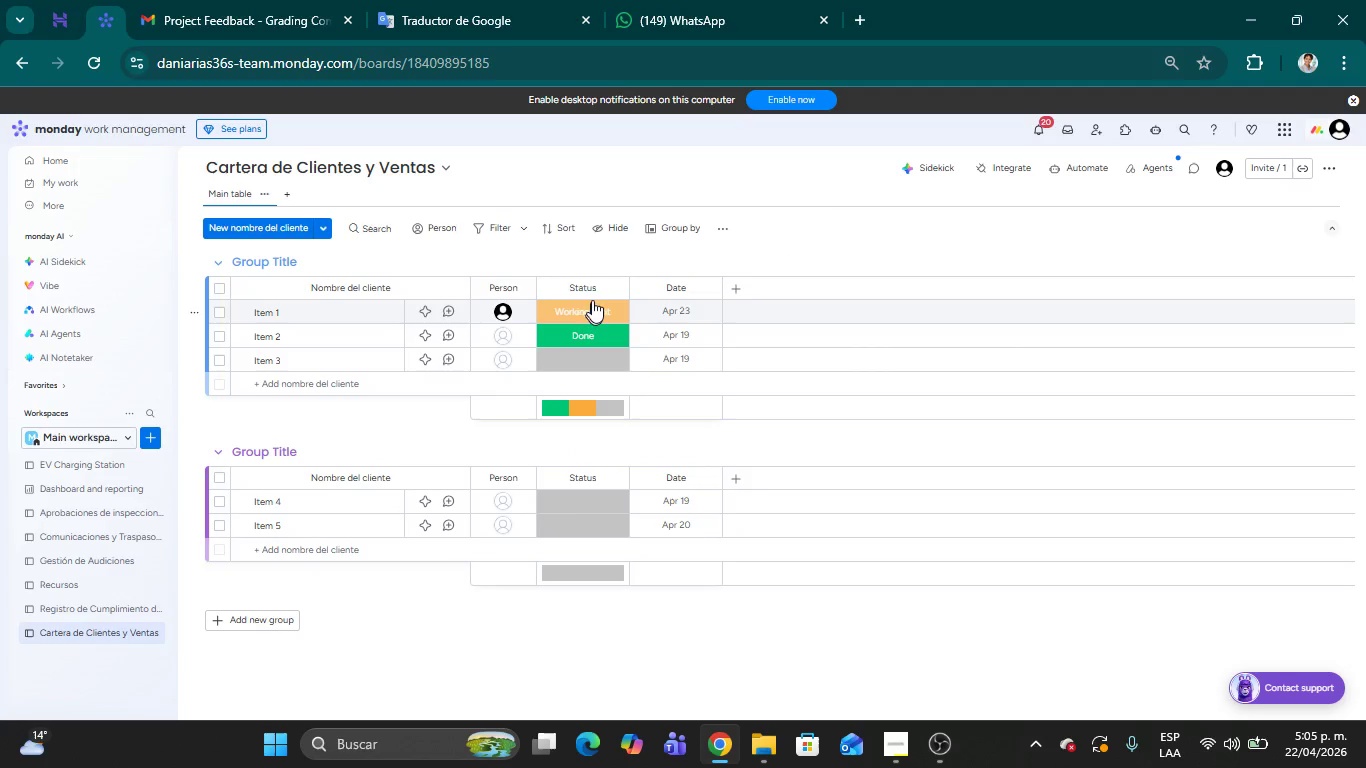 
left_click([584, 285])
 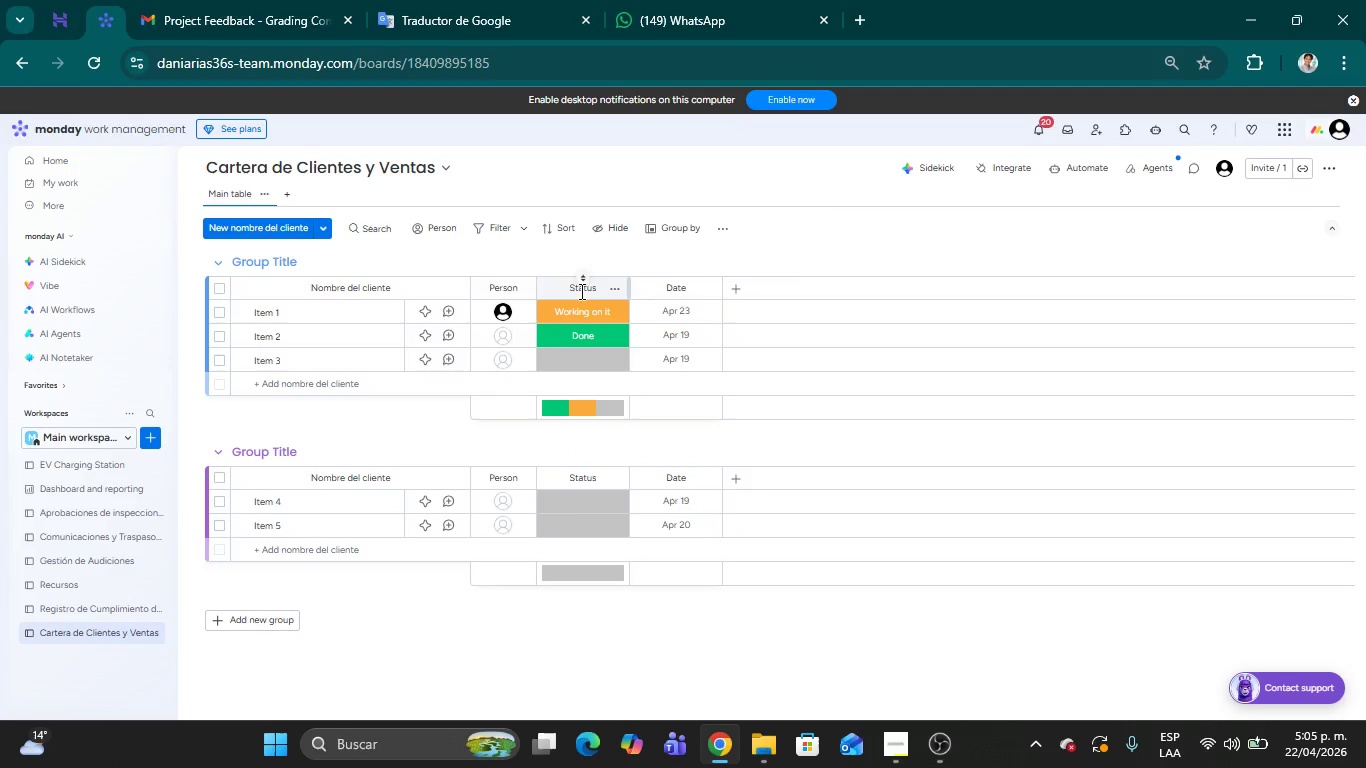 
left_click([576, 291])
 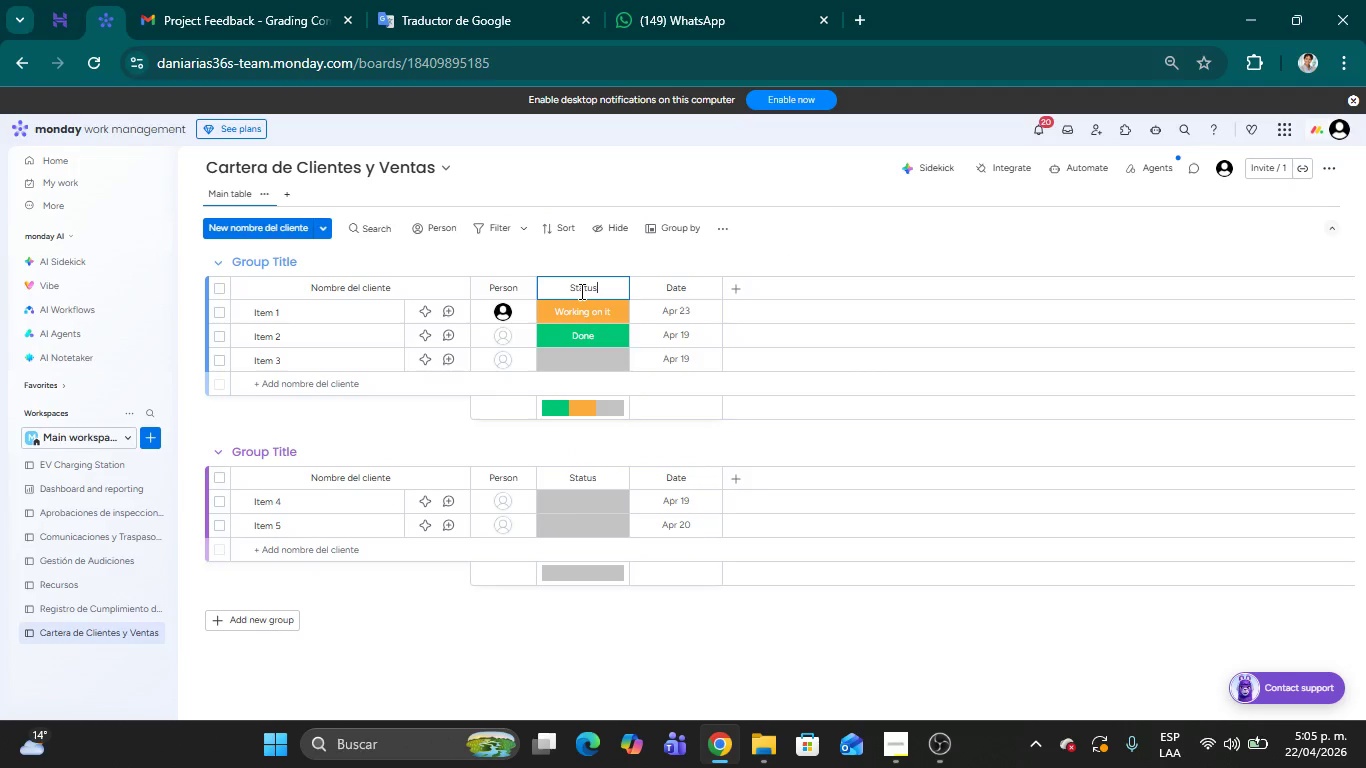 
key(Backspace)
key(Backspace)
key(Backspace)
key(Backspace)
key(Backspace)
key(Backspace)
type(Tipo de ex)
key(Backspace)
key(Backspace)
type(Expedici;on)
 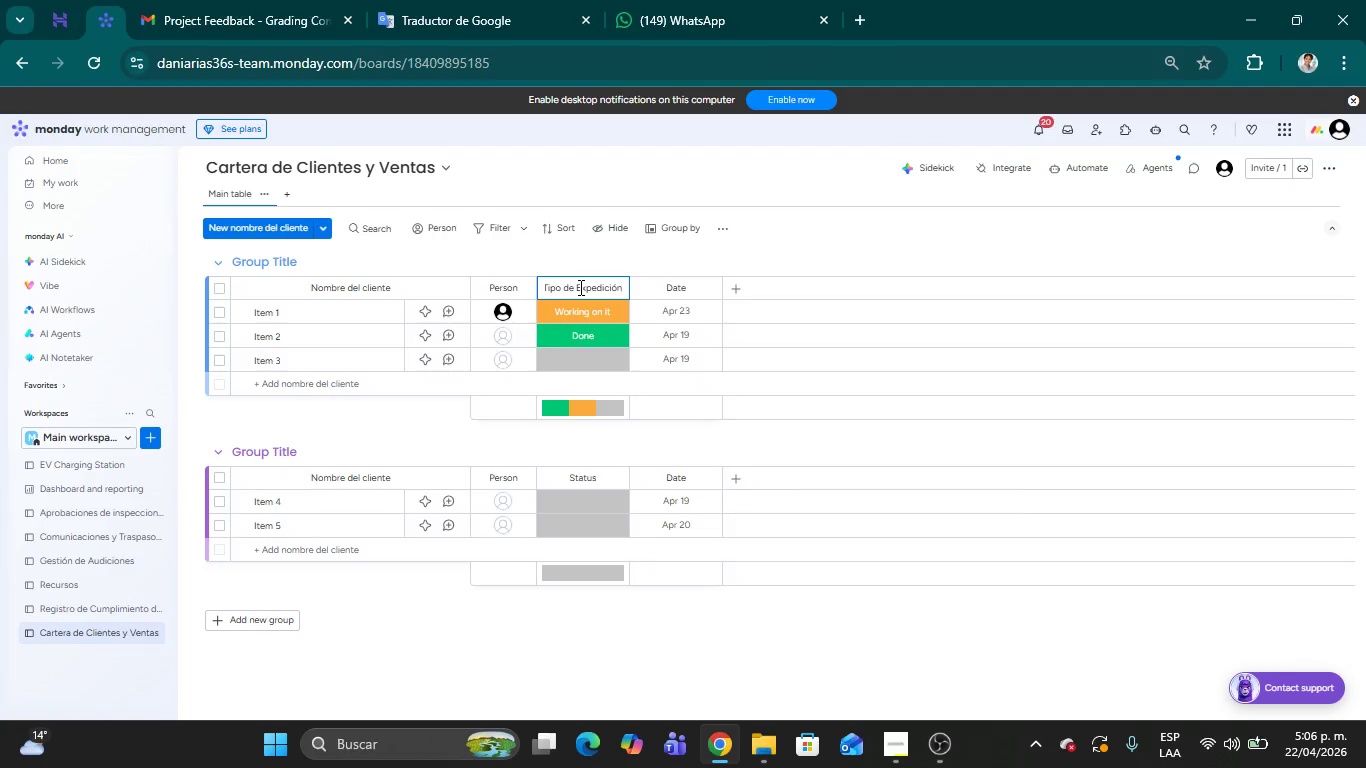 
wait(15.27)
 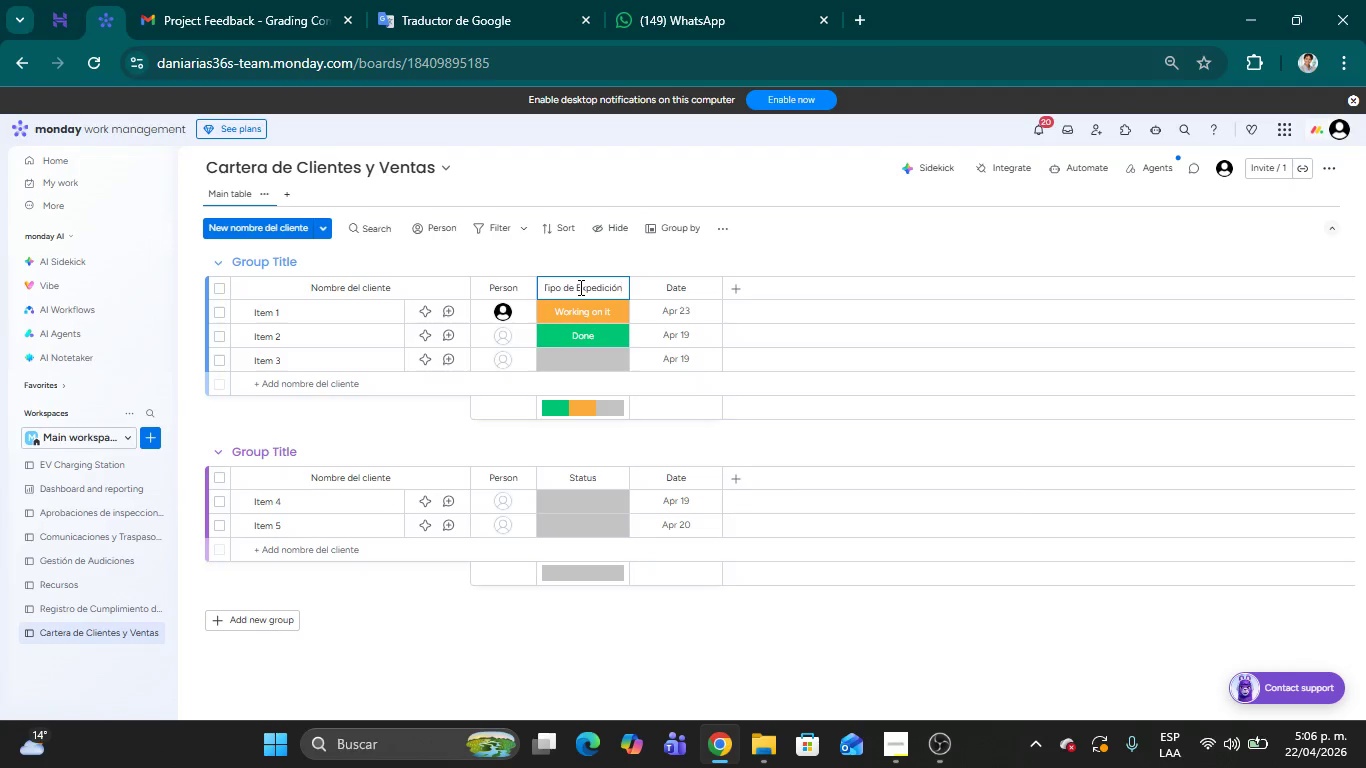 
mouse_move([684, 286])
 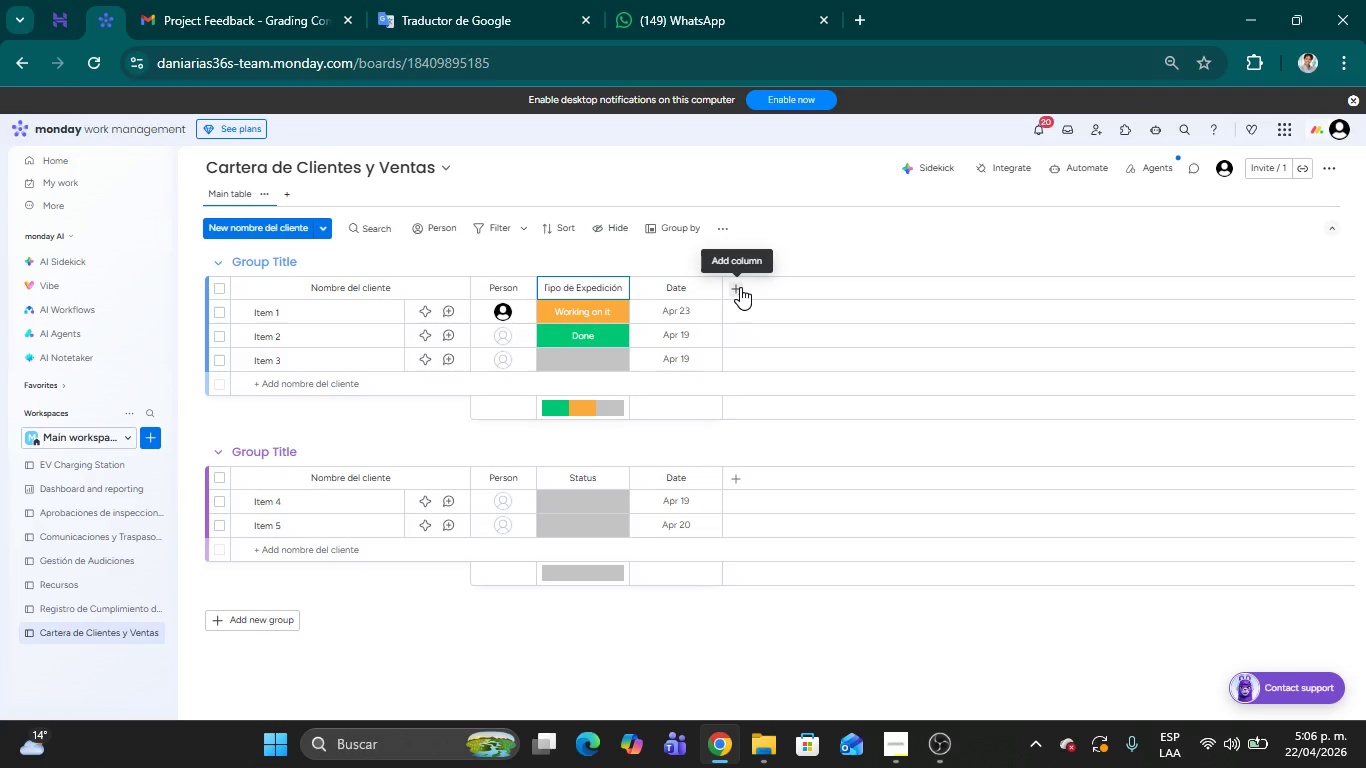 
wait(7.0)
 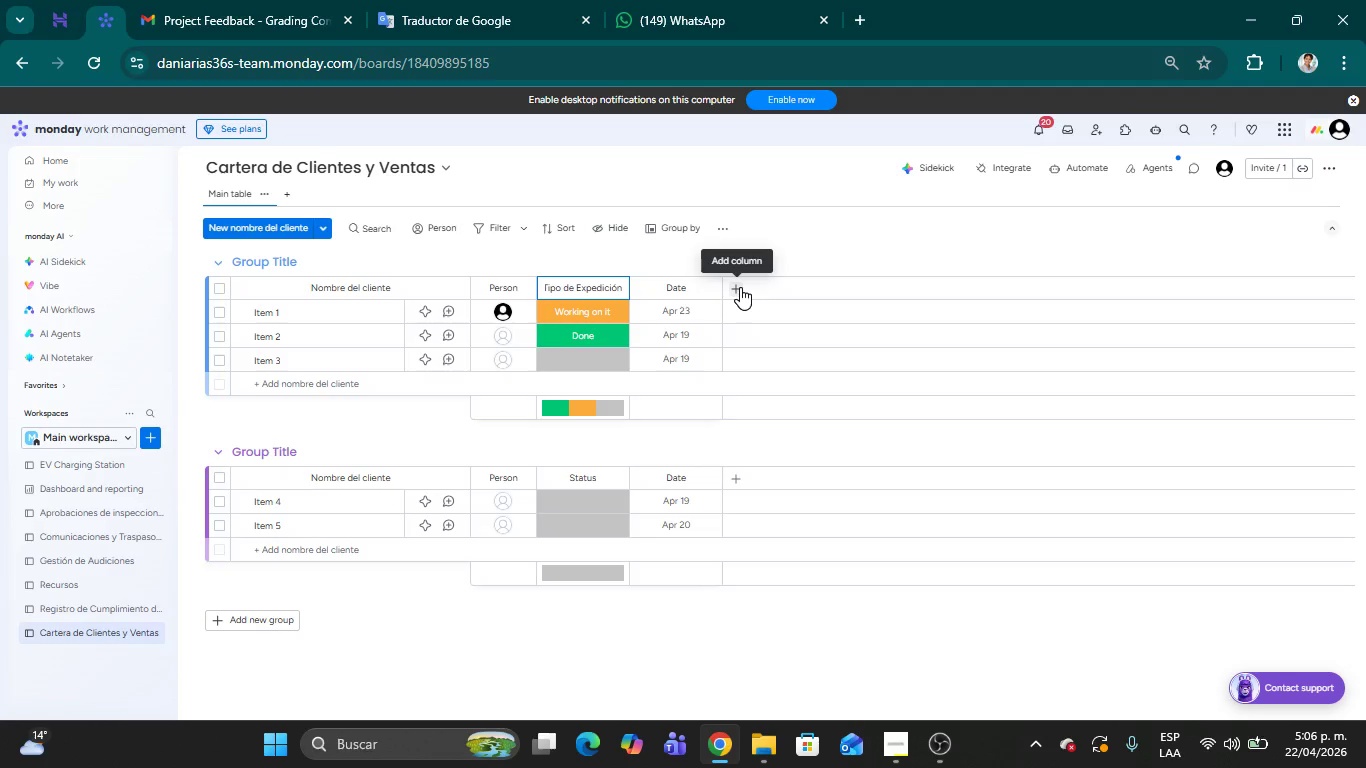 
left_click([740, 287])
 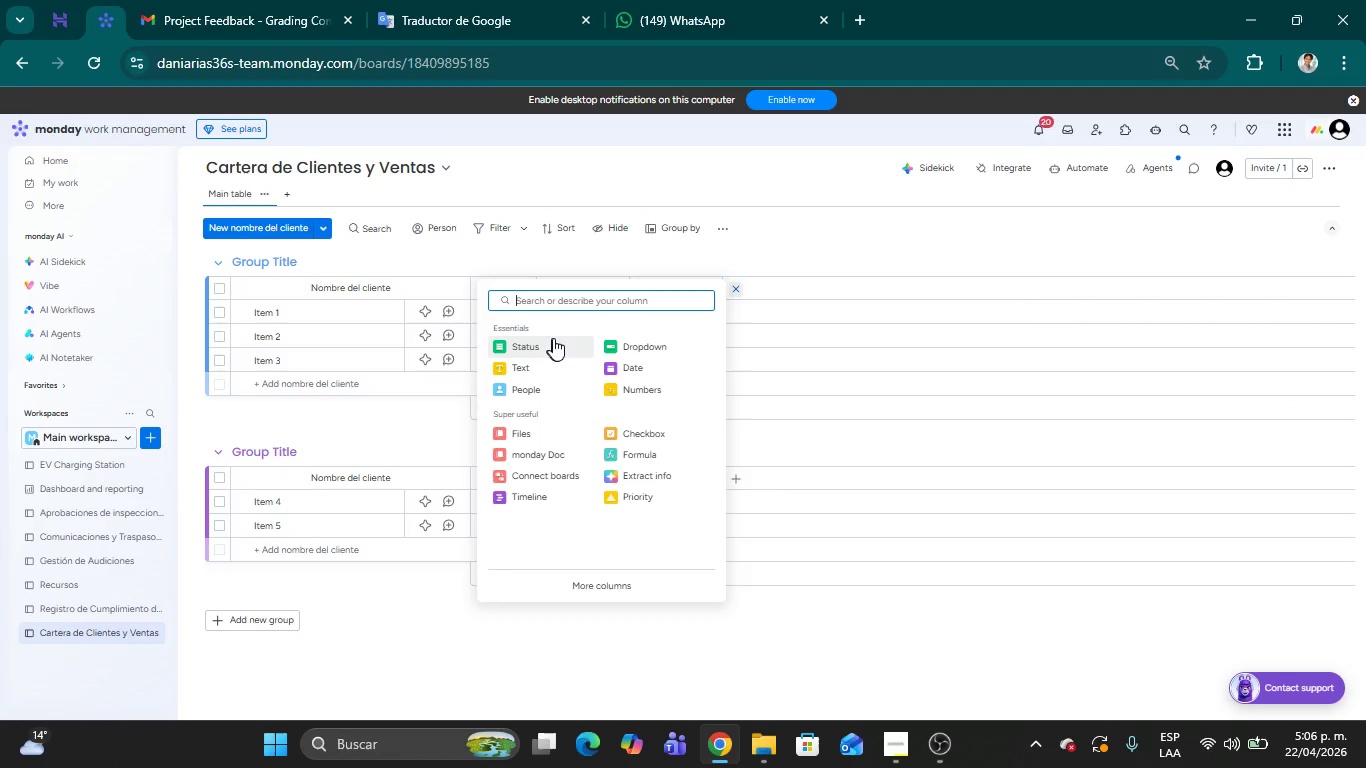 
left_click([548, 386])
 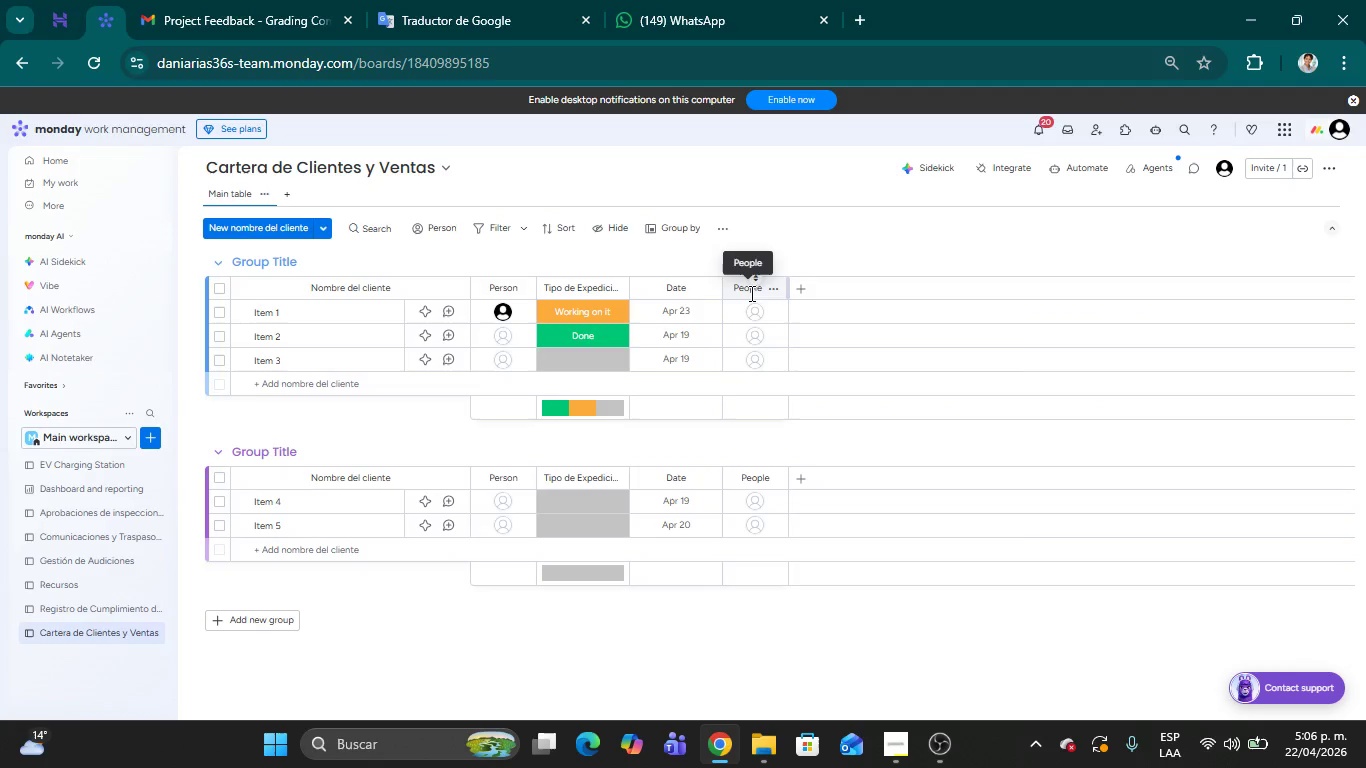 
double_click([750, 293])
 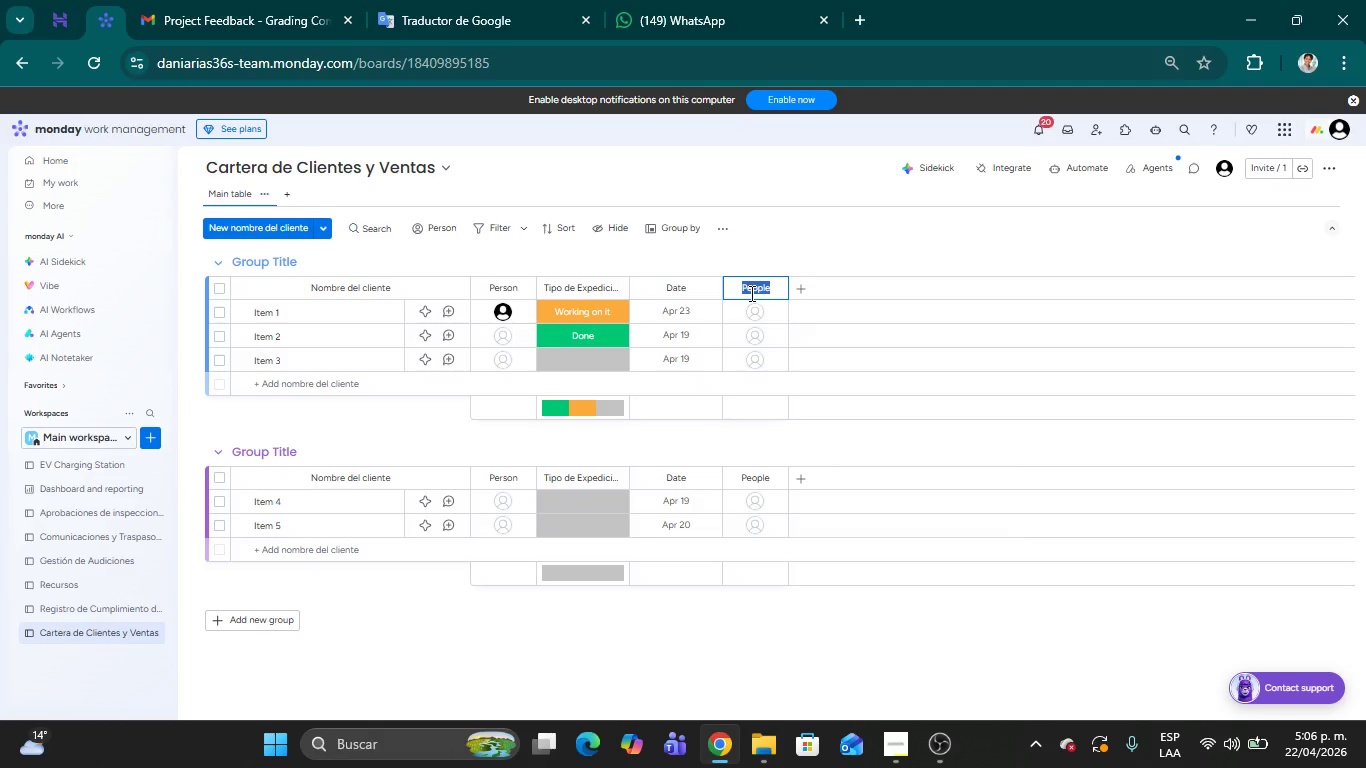 
type(Consultor)
 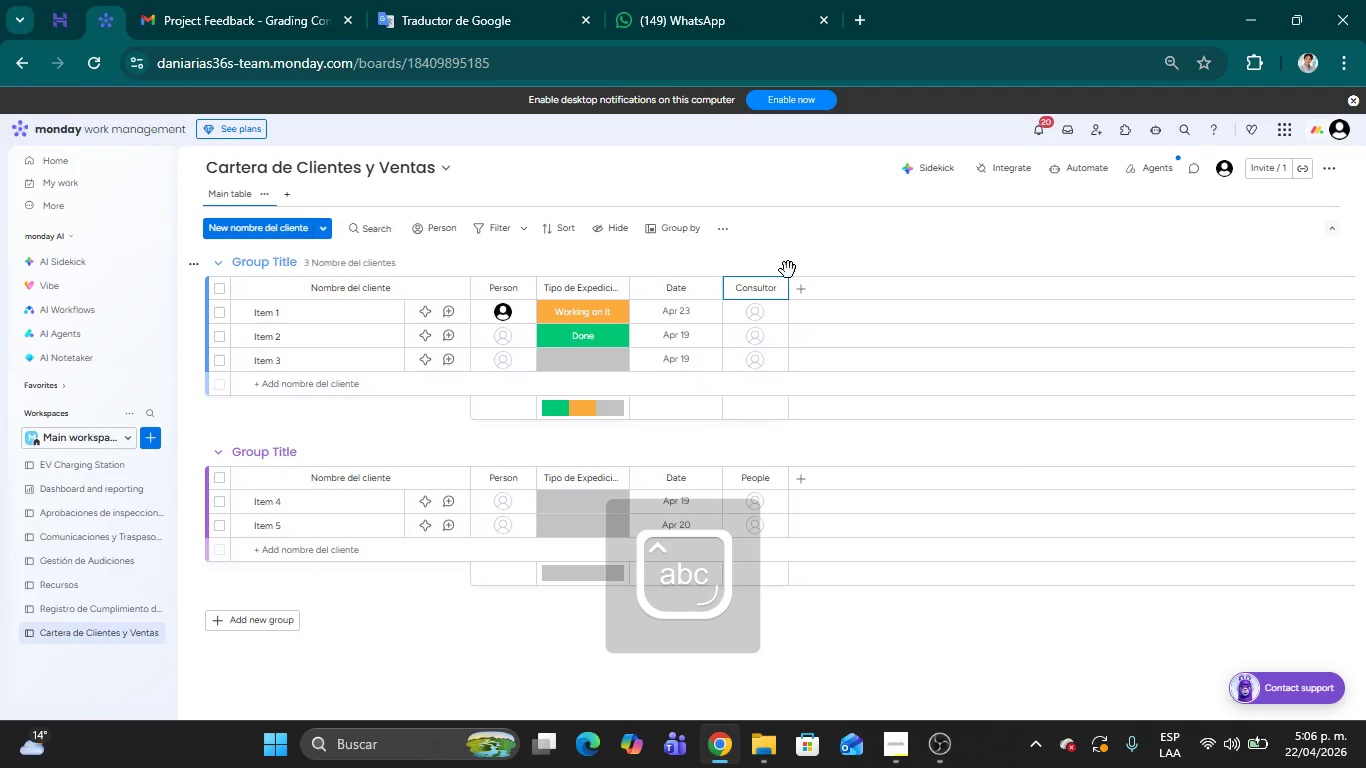 
left_click_drag(start_coordinate=[798, 249], to_coordinate=[801, 257])
 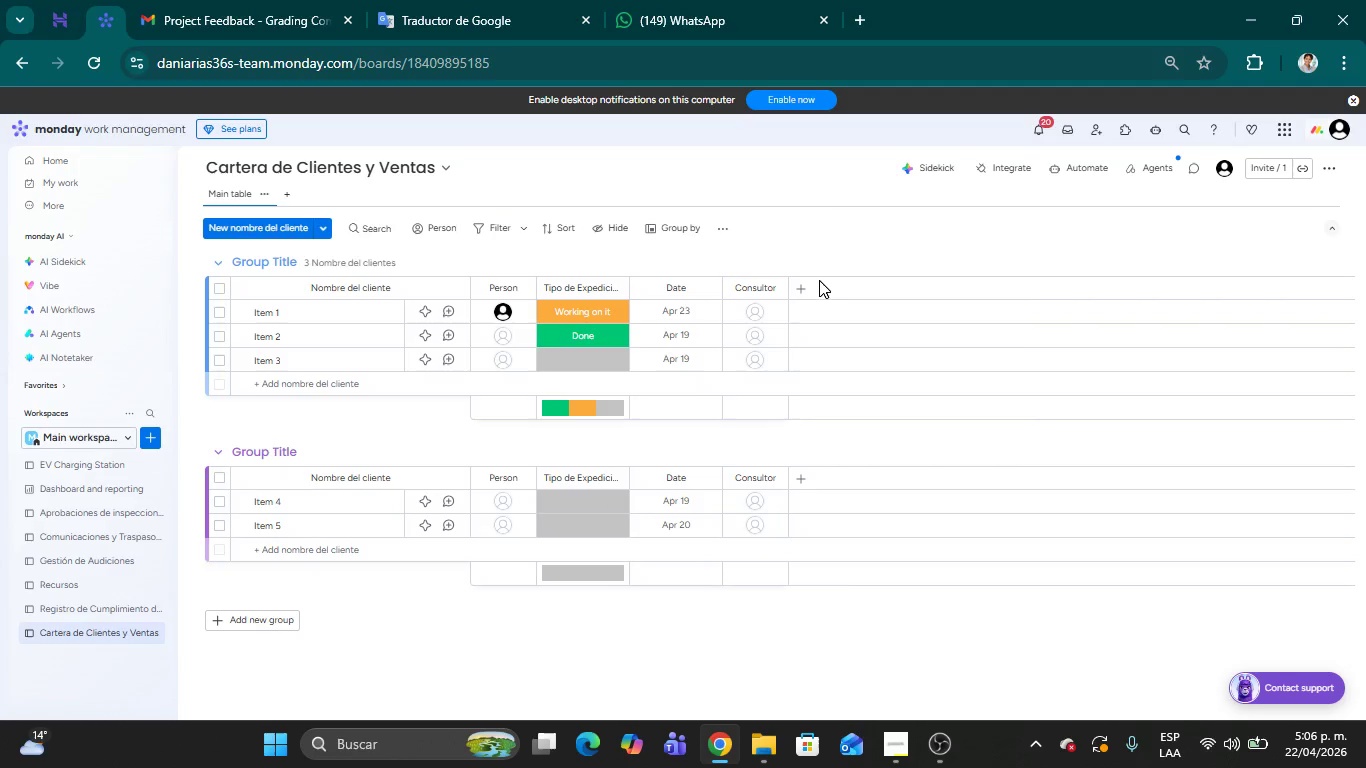 
left_click([801, 288])
 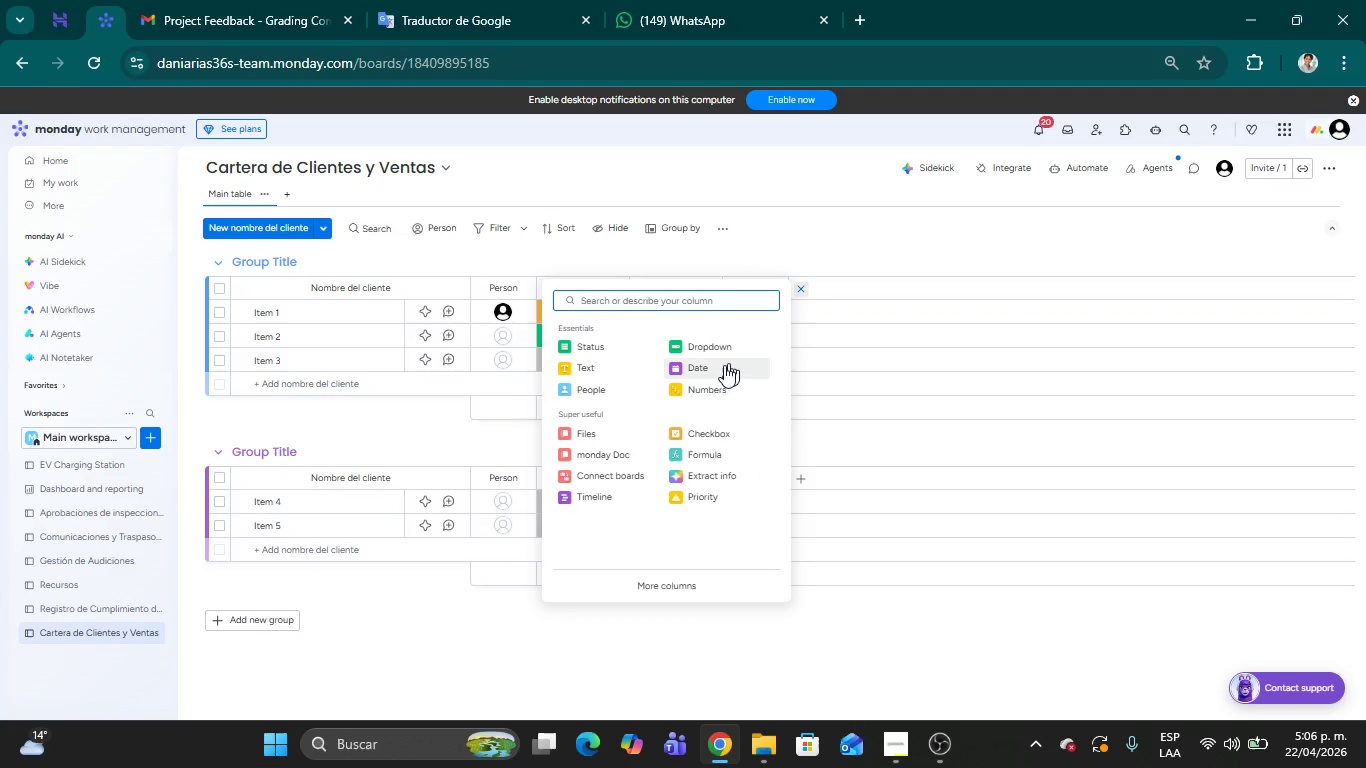 
left_click([712, 388])
 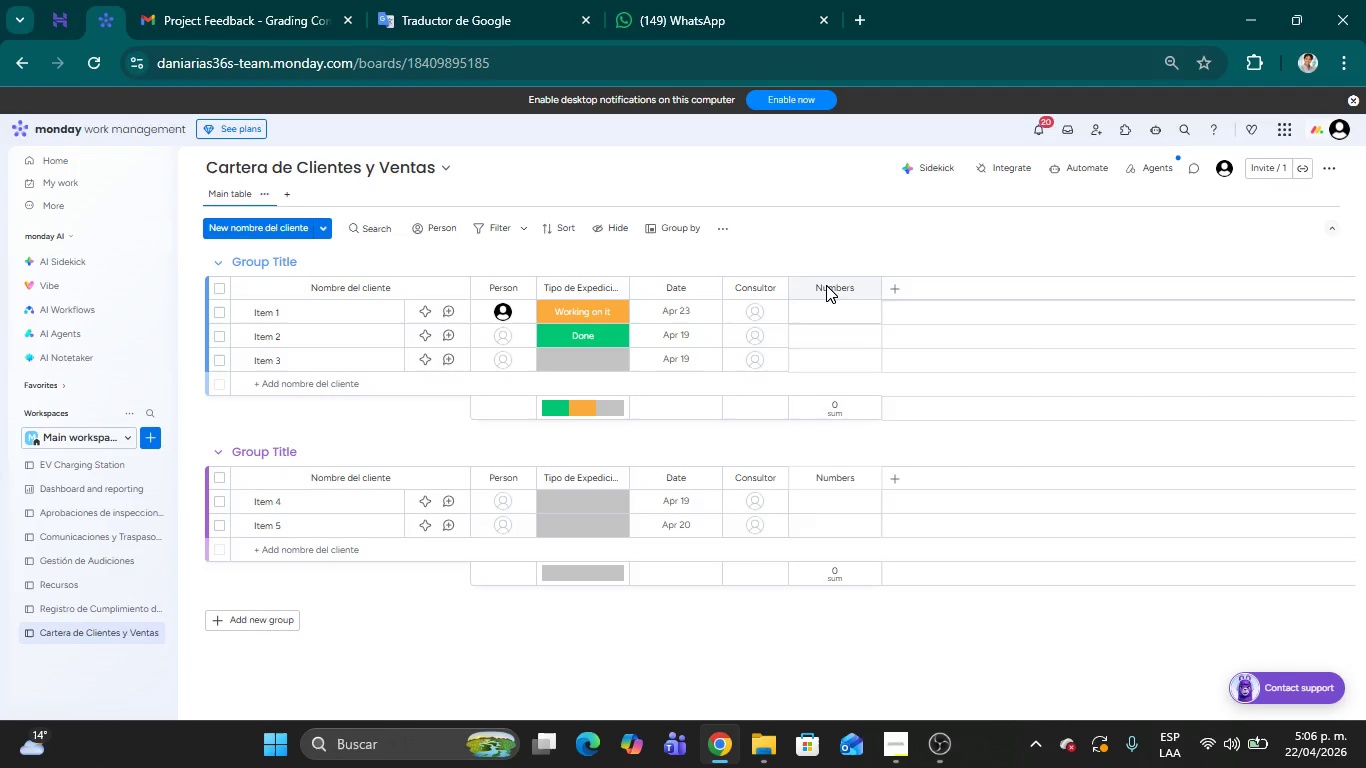 
double_click([826, 285])
 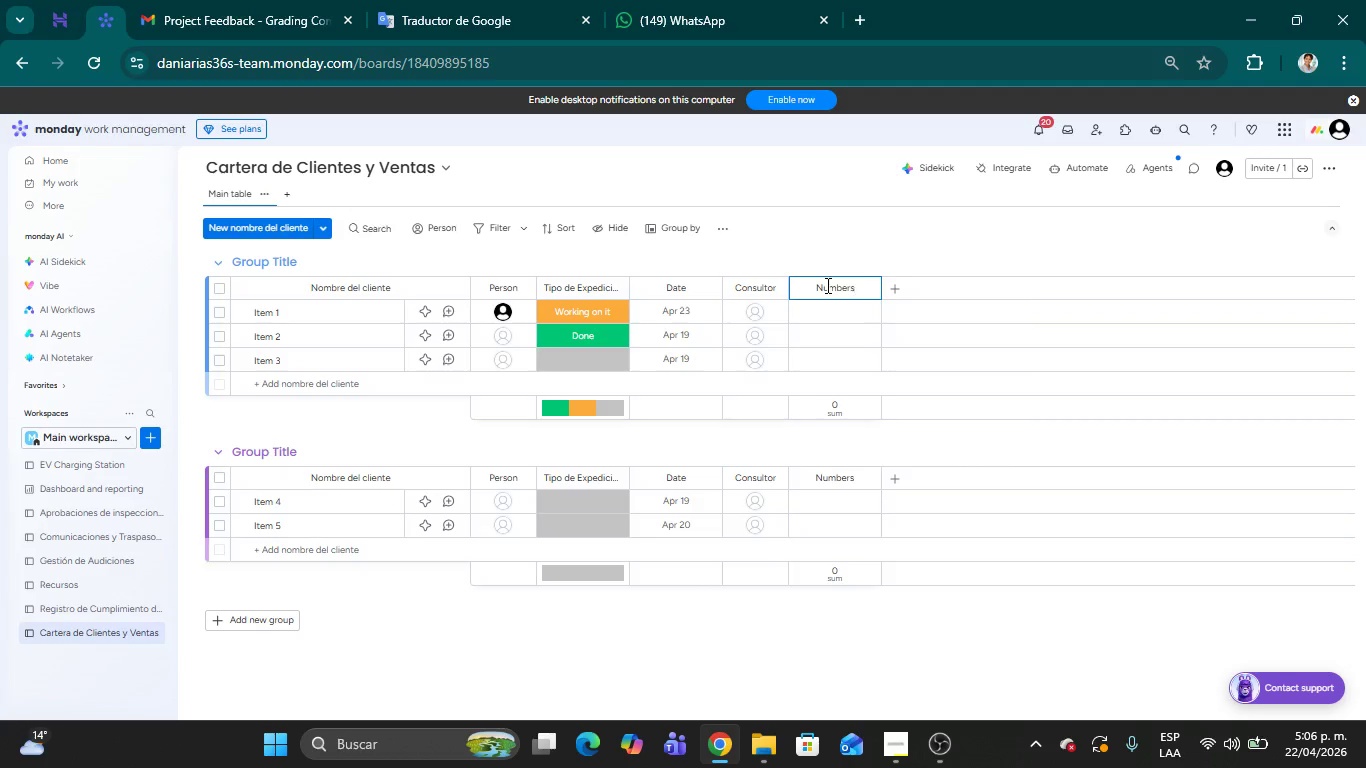 
hold_key(key=Backspace, duration=1.09)
 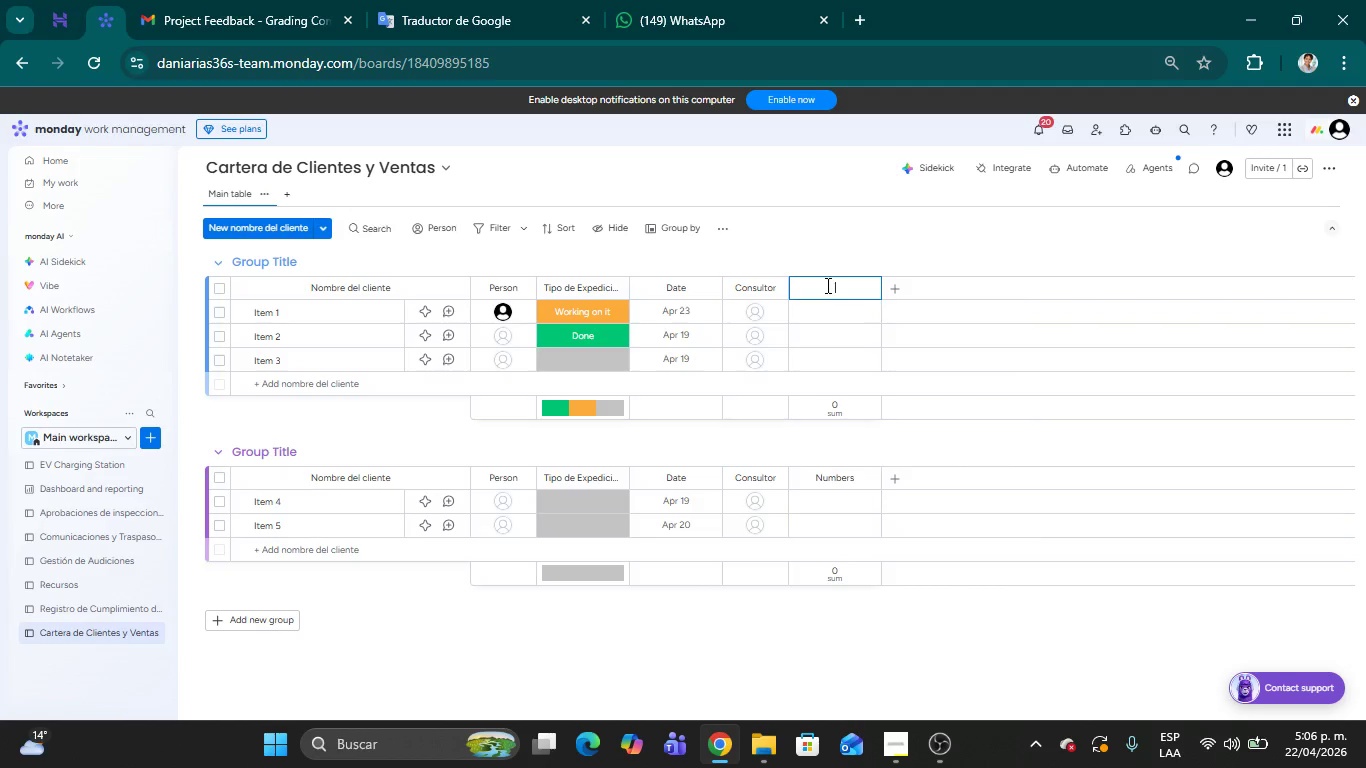 
type(Valor de t)
key(Backspace)
type(Tra)
 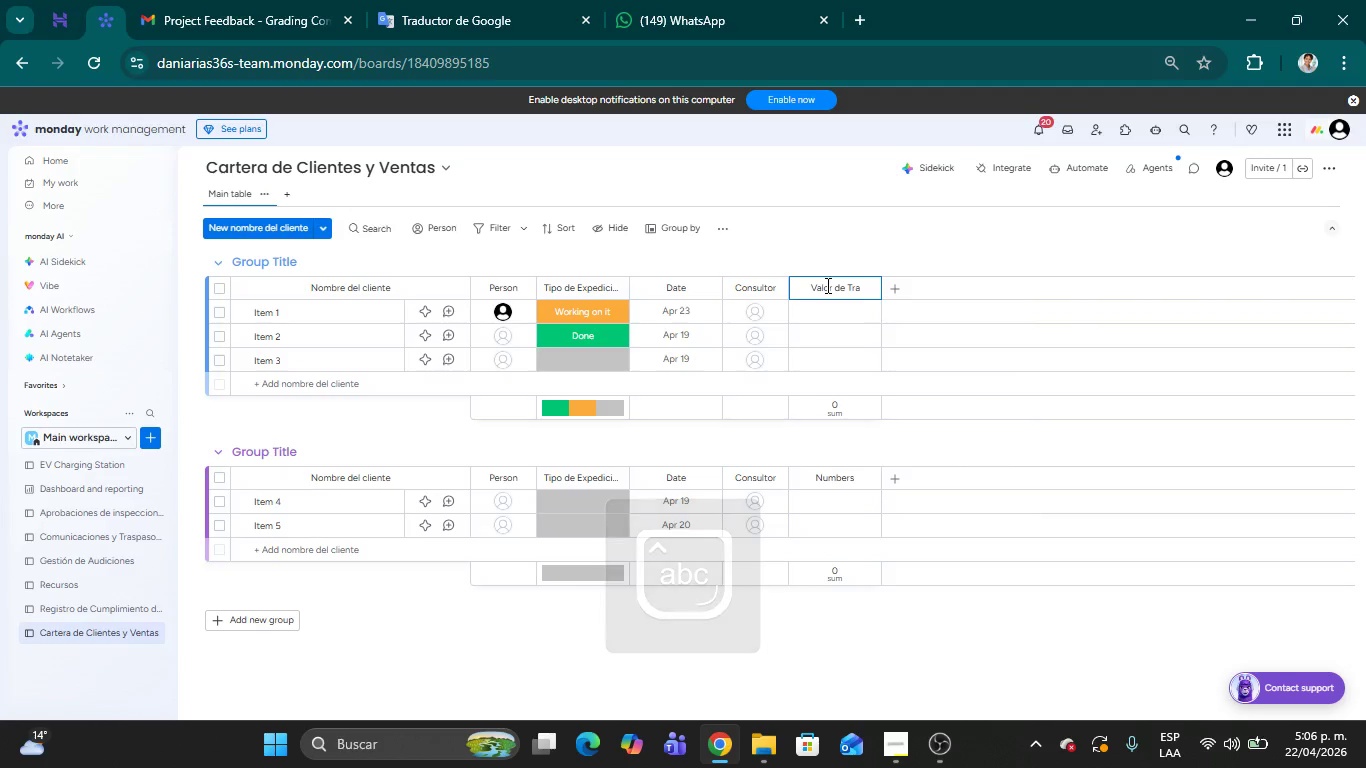 
type(nsacci;on)
 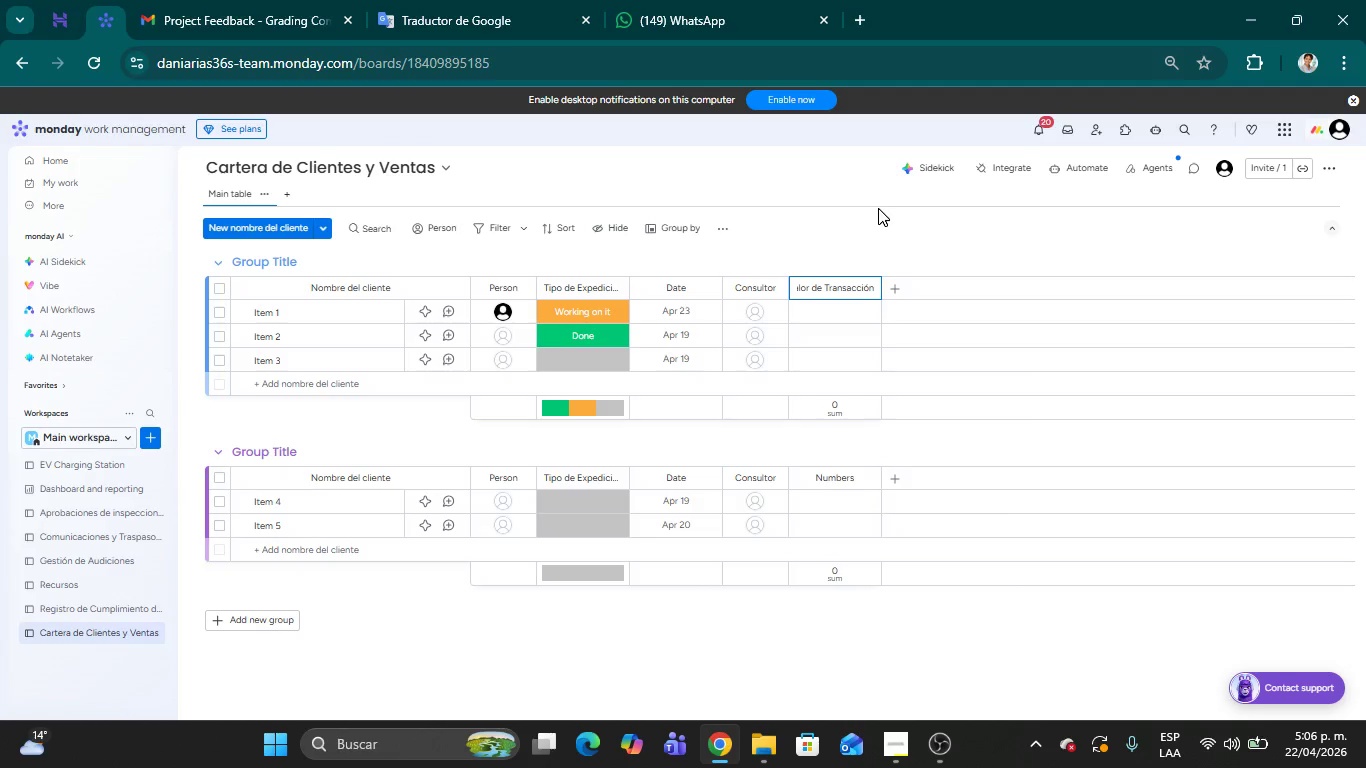 
left_click([874, 248])
 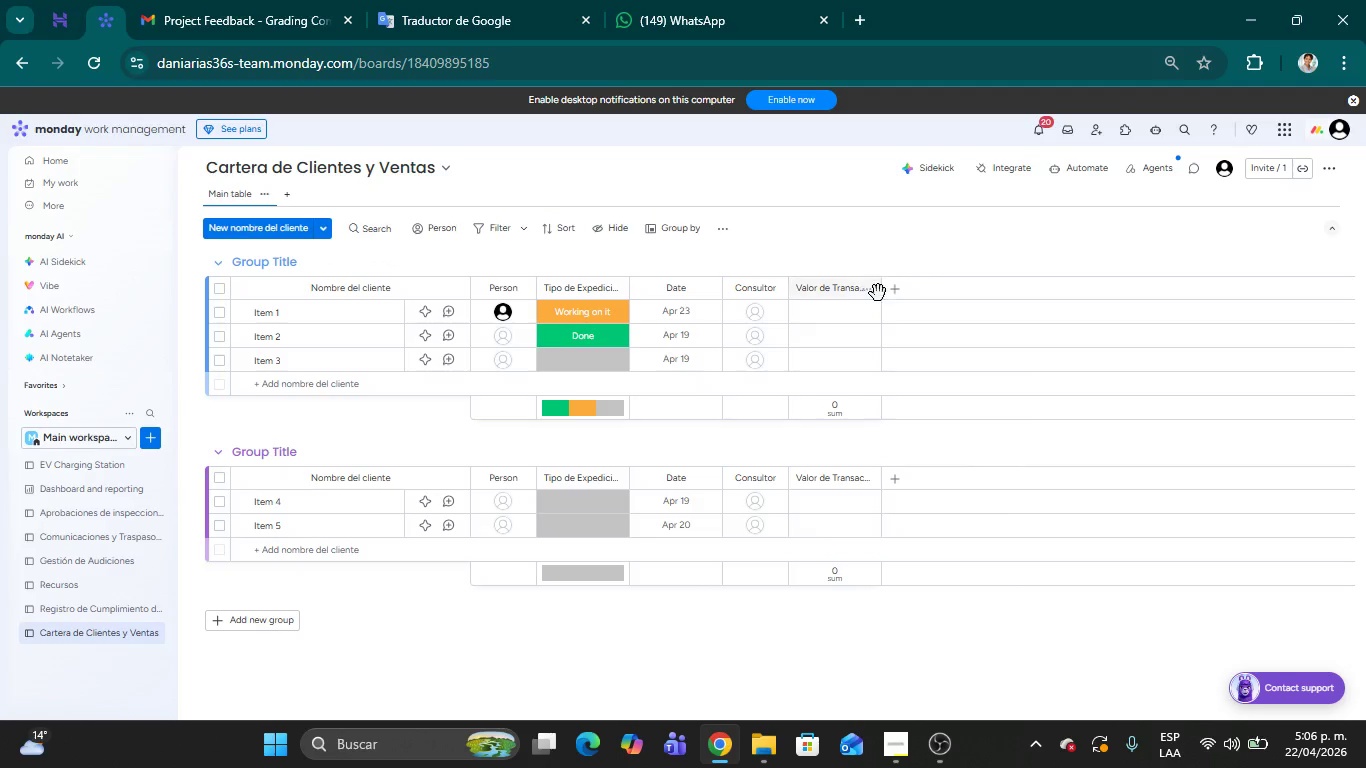 
left_click_drag(start_coordinate=[878, 293], to_coordinate=[912, 292])
 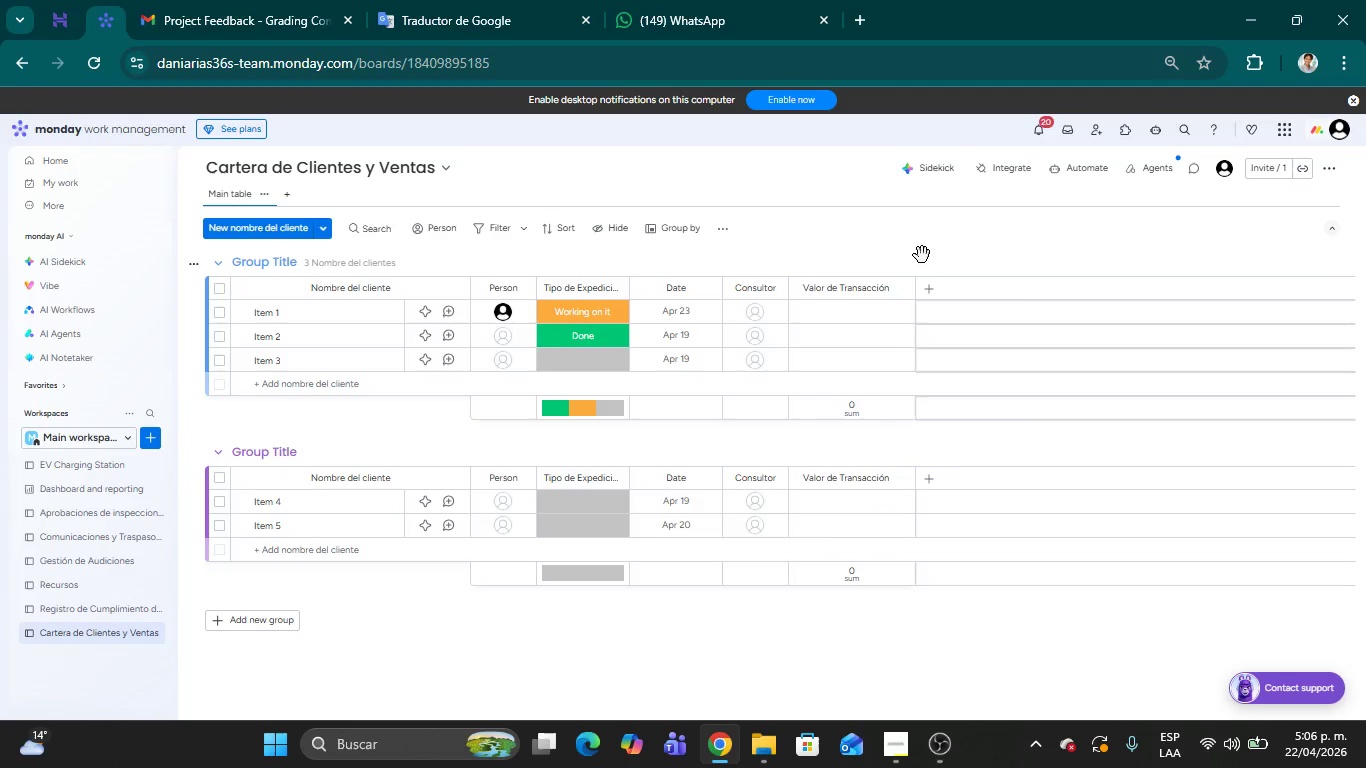 
left_click([922, 254])
 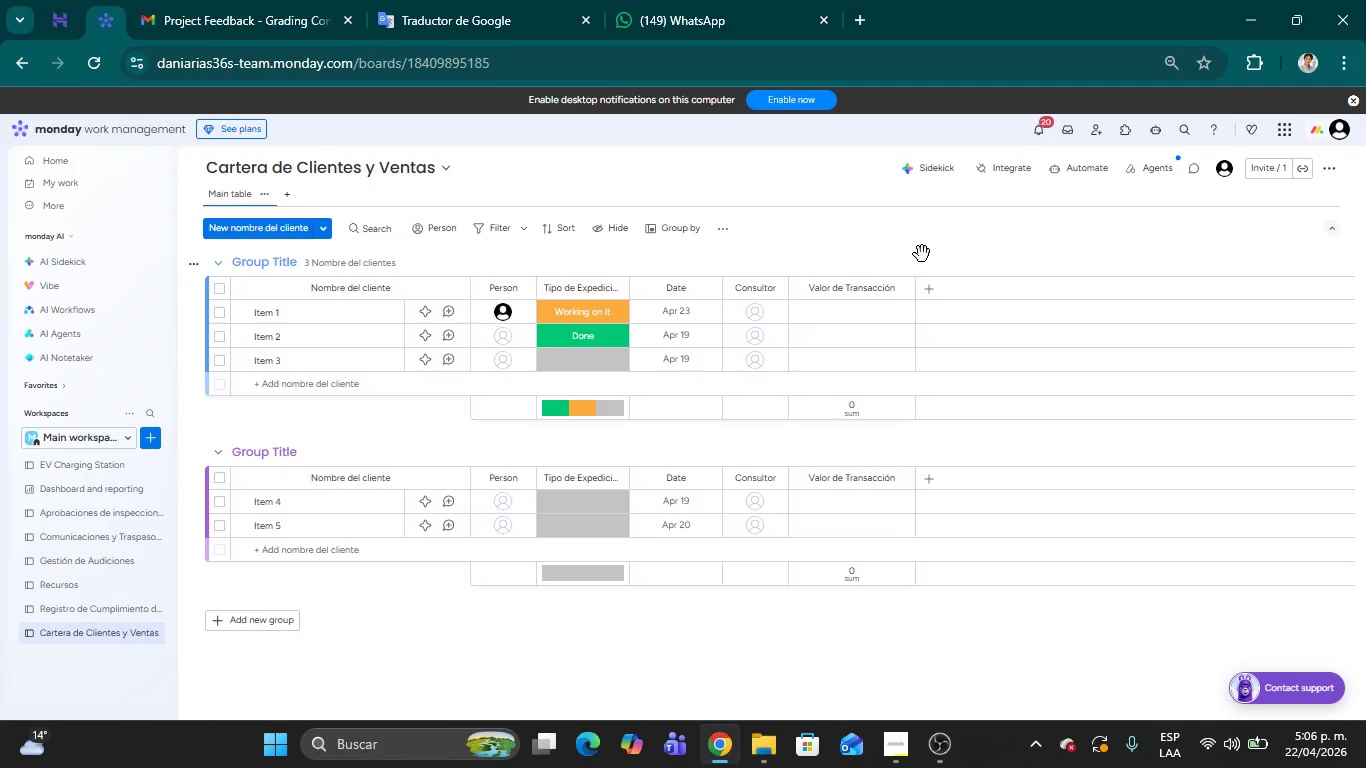 
wait(8.44)
 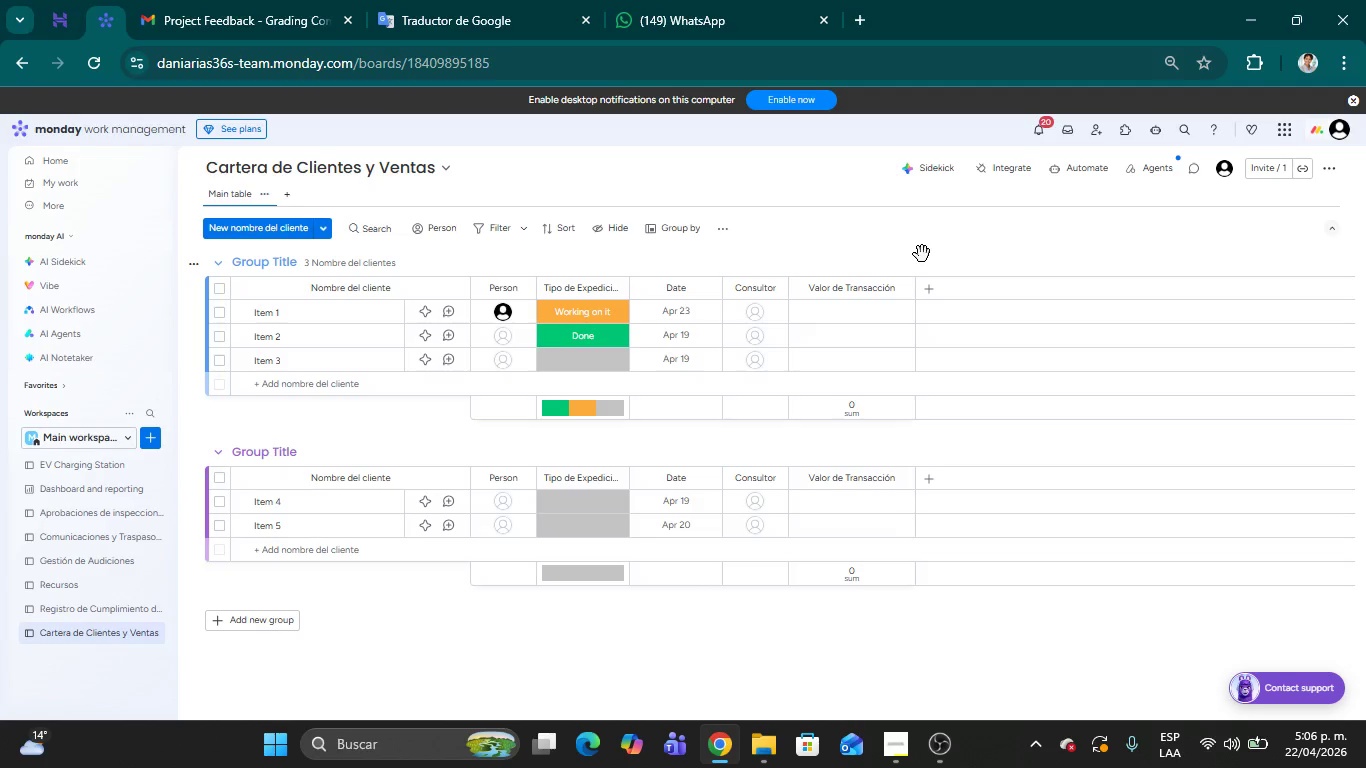 
left_click([933, 289])
 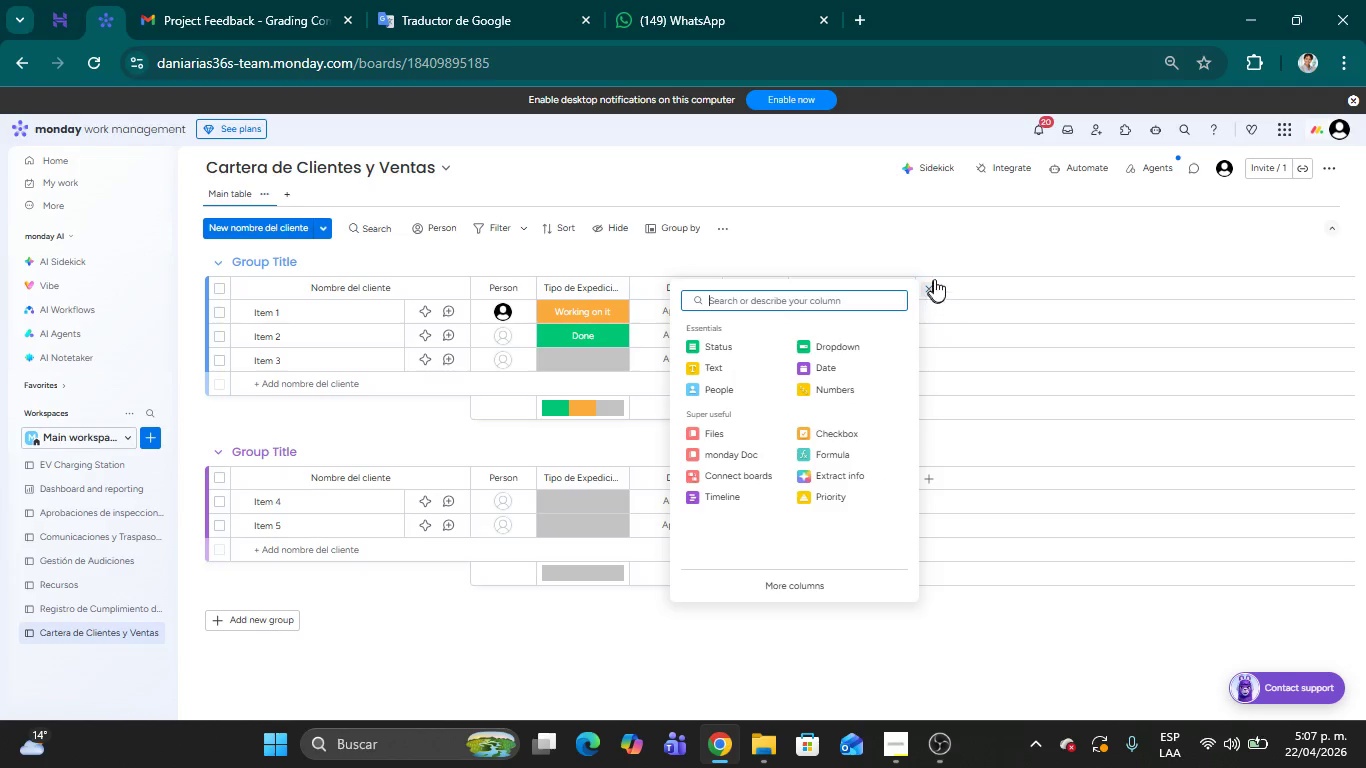 
left_click([964, 247])
 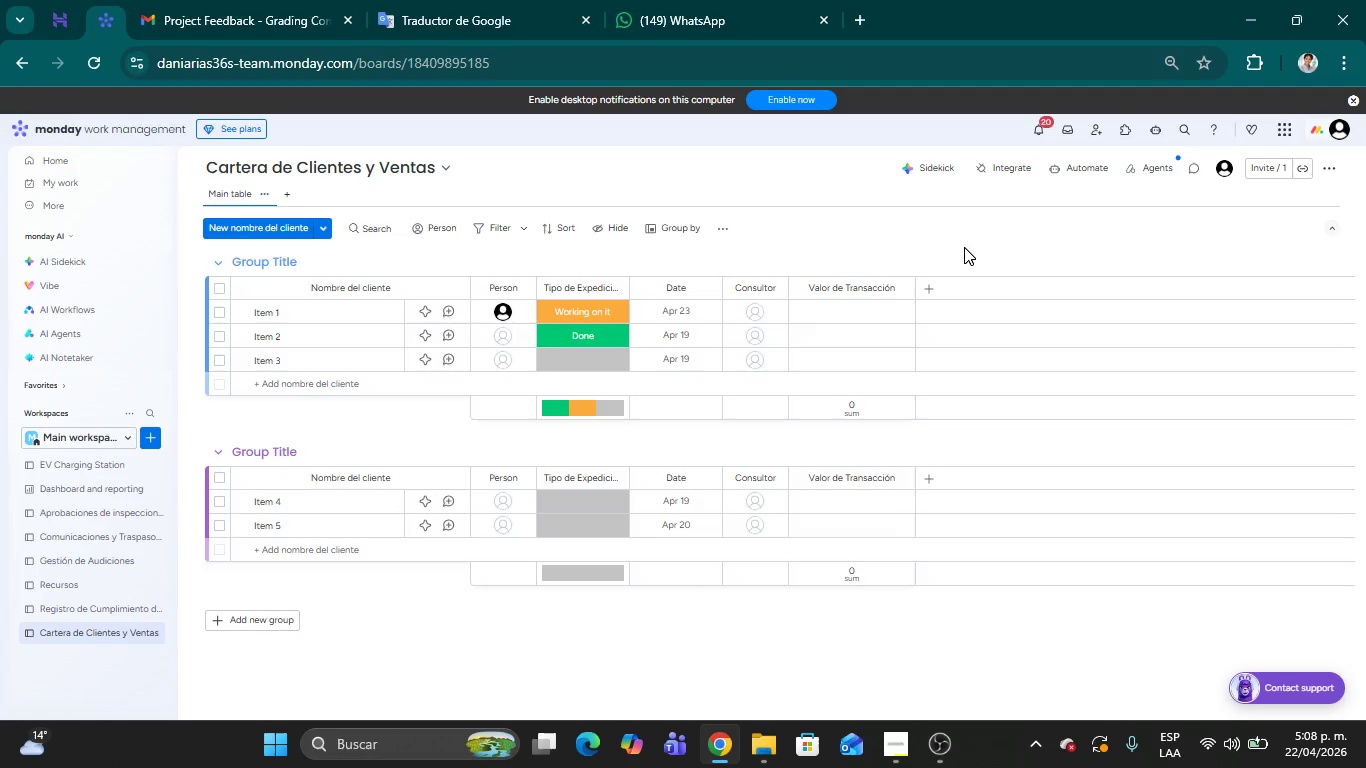 
wait(65.84)
 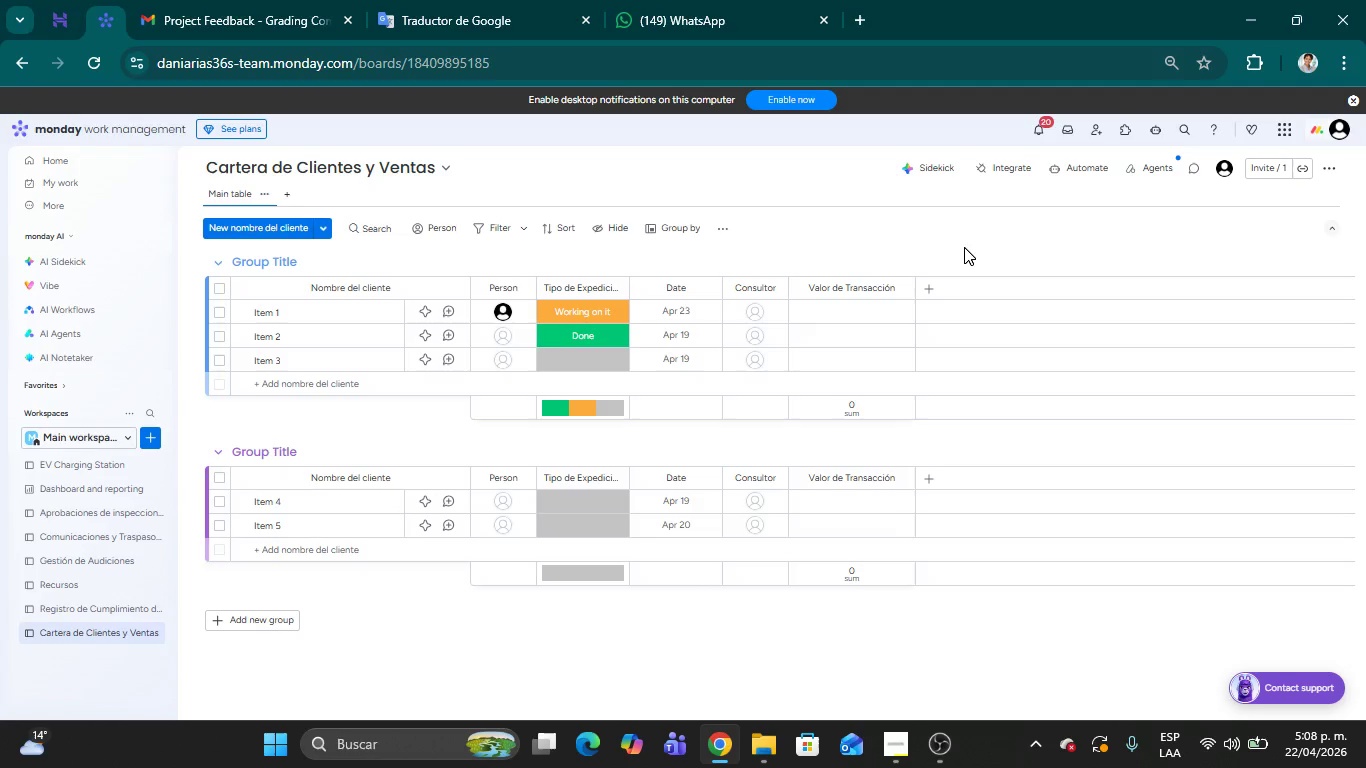 
left_click([929, 294])
 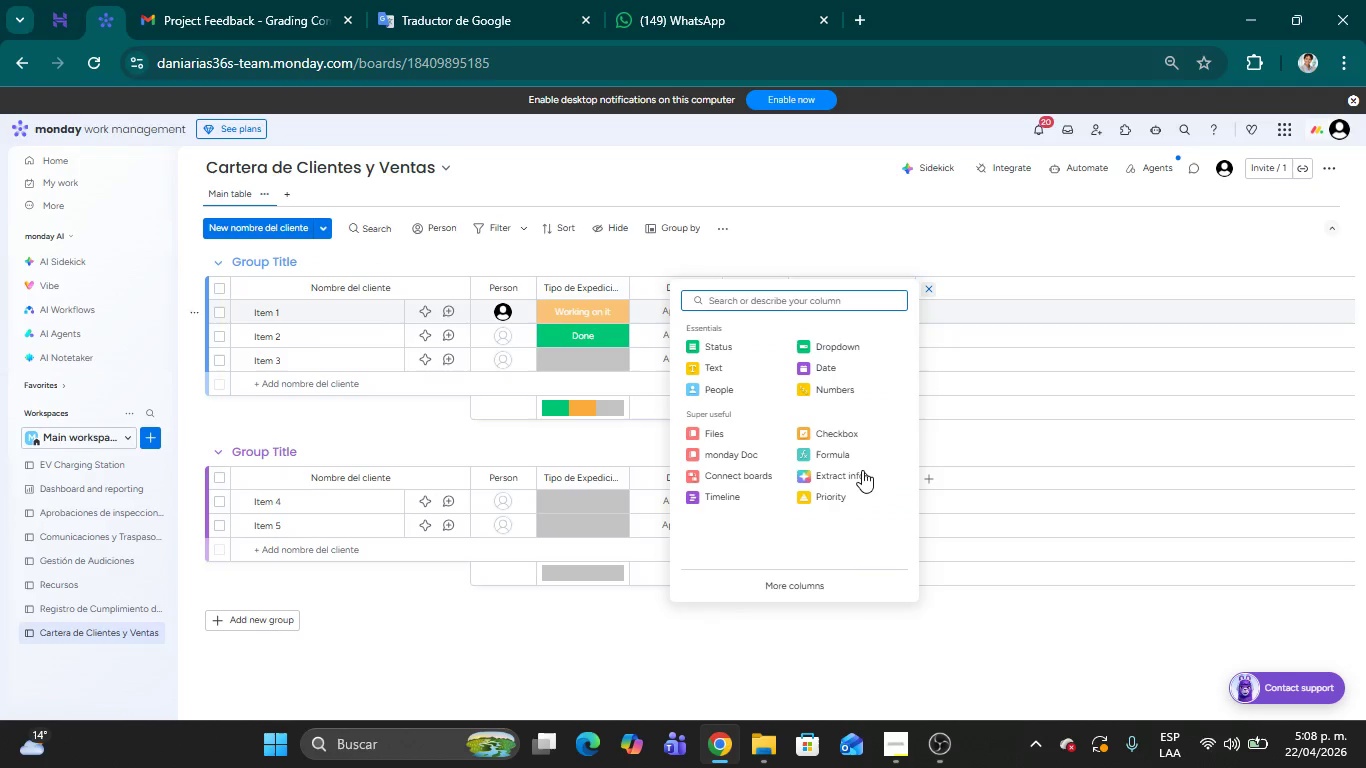 
left_click([836, 453])
 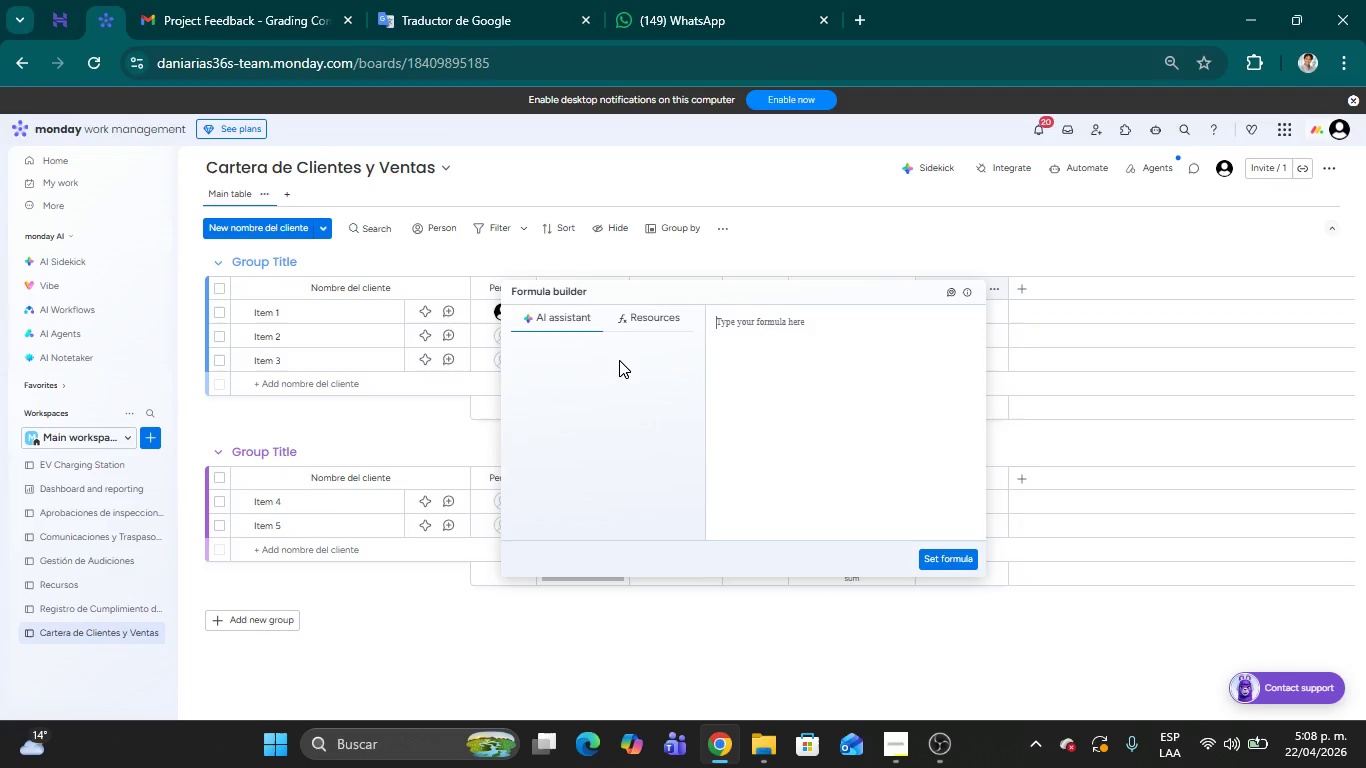 
wait(10.7)
 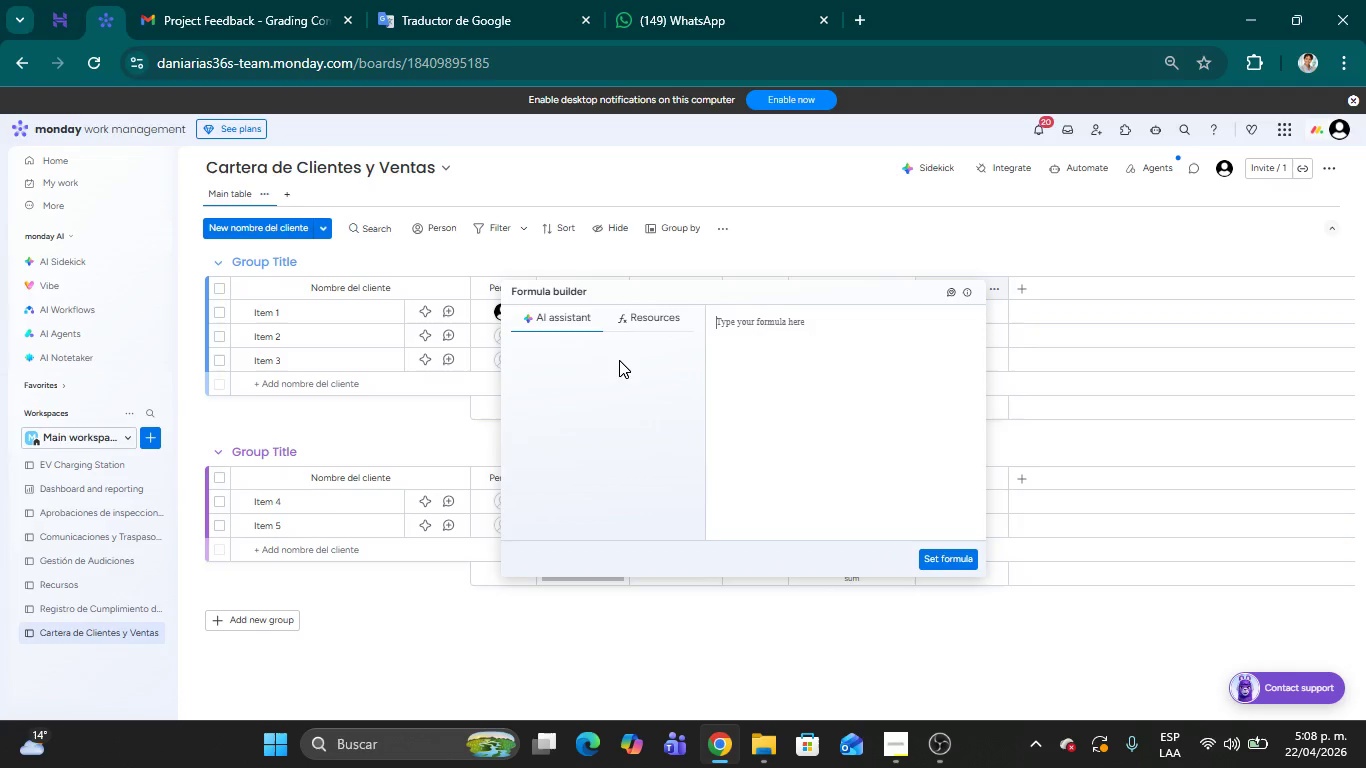 
left_click([762, 327])
 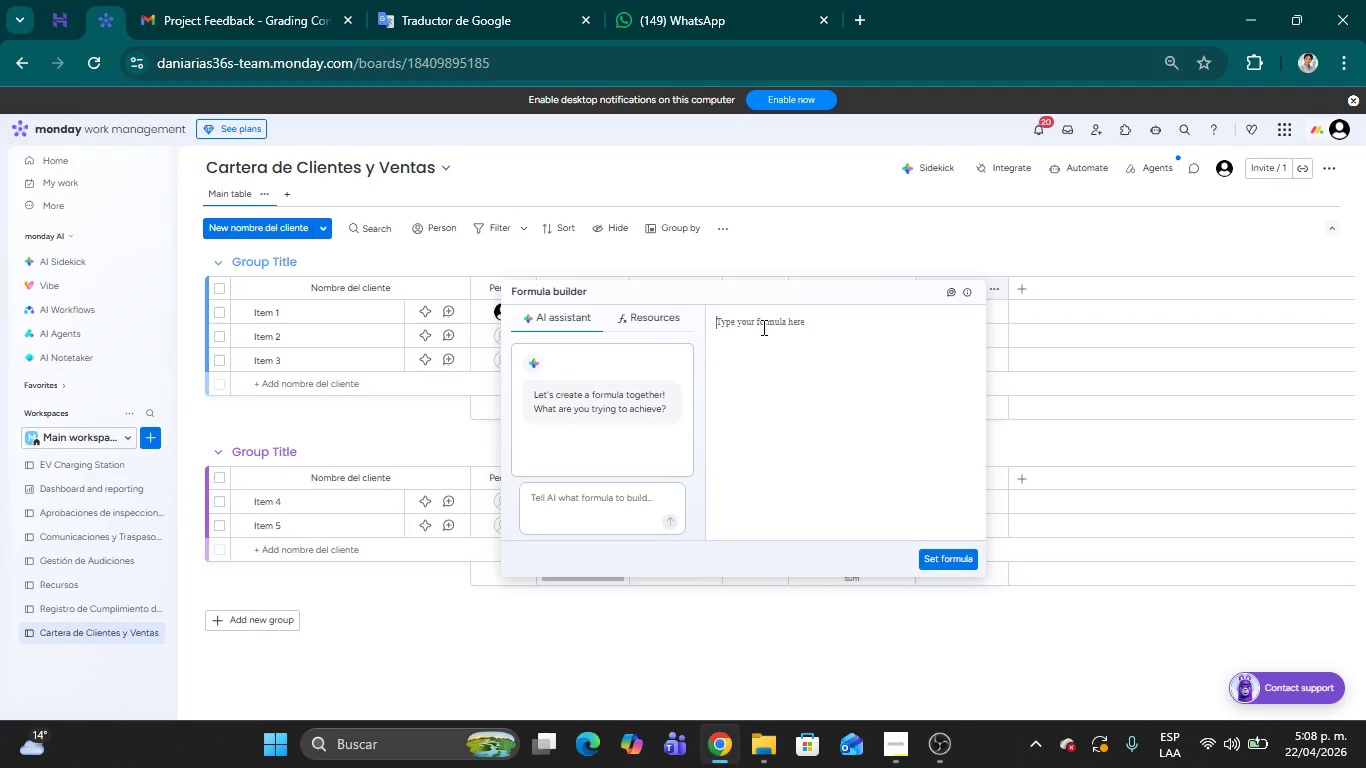 
wait(5.34)
 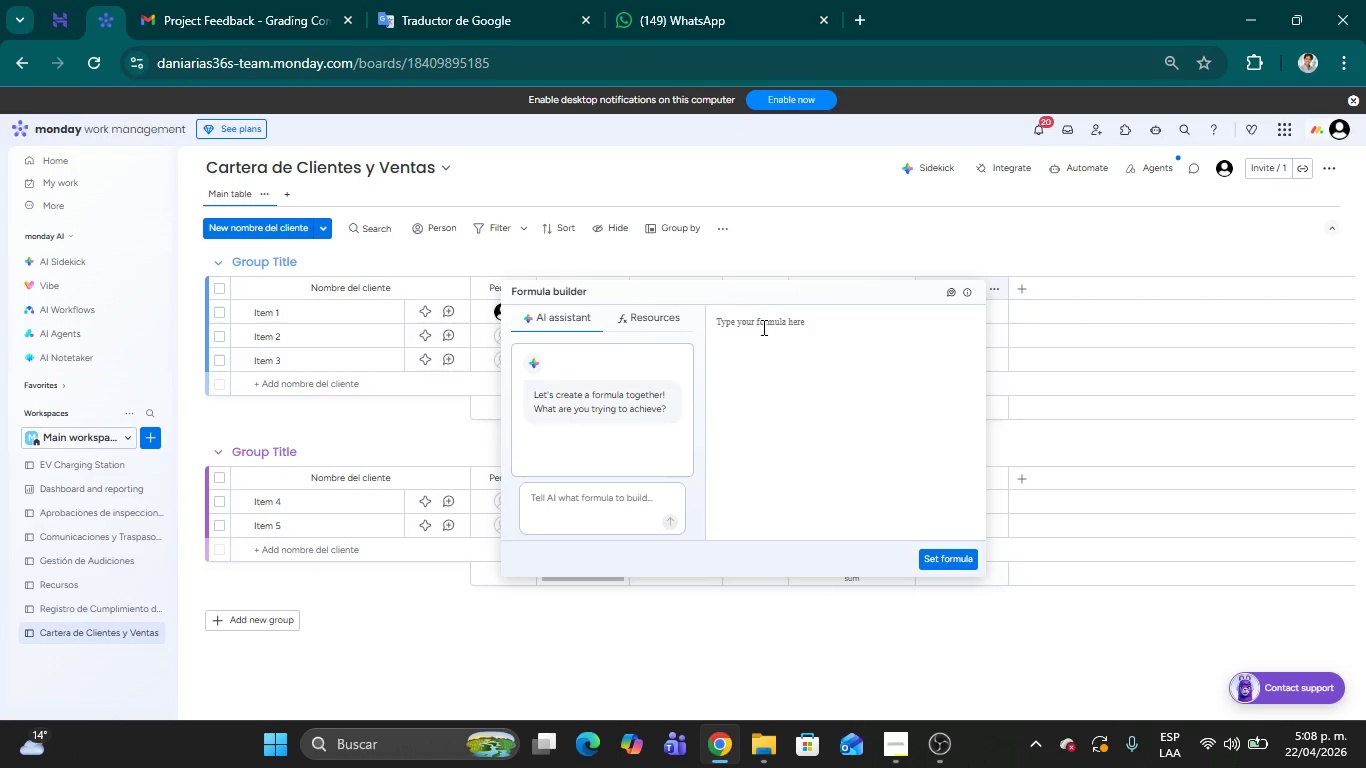 
key(Shift+8)
 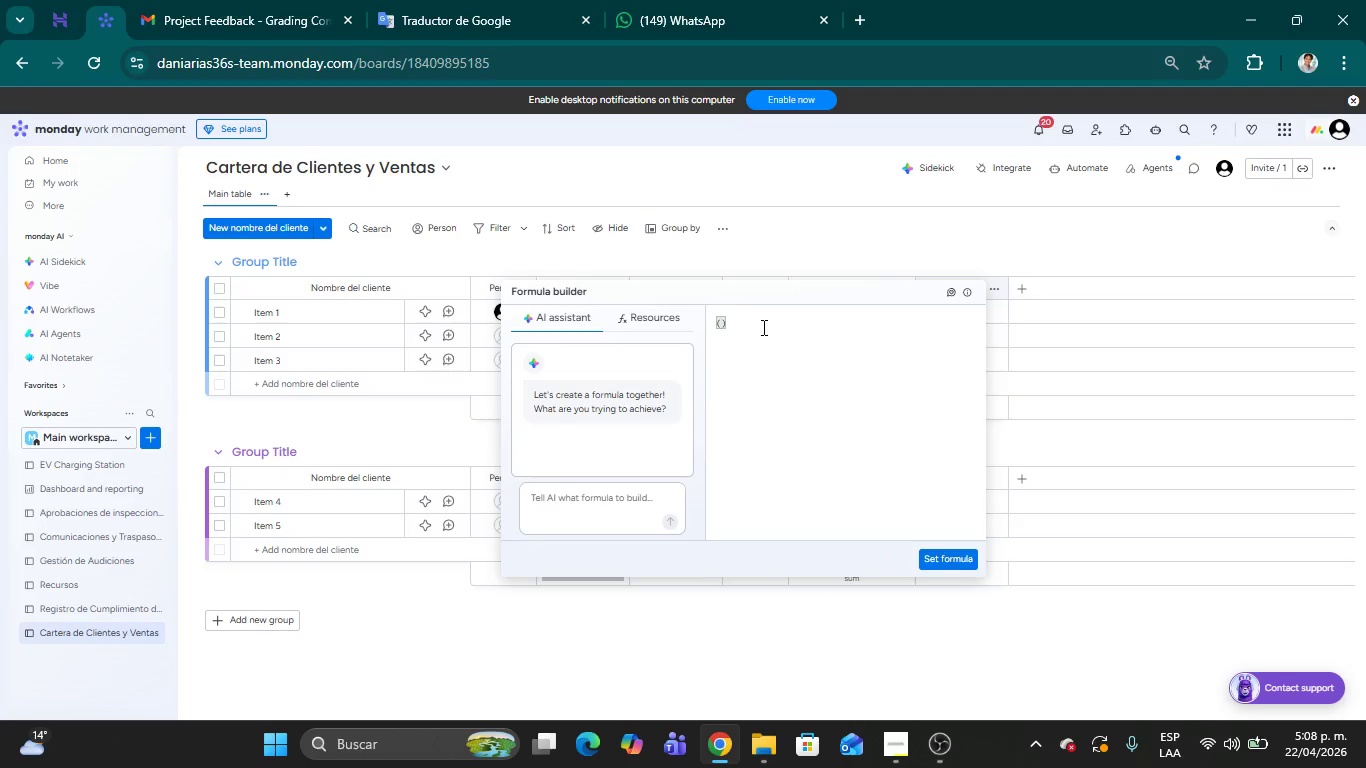 
key(Shift+Quote)
 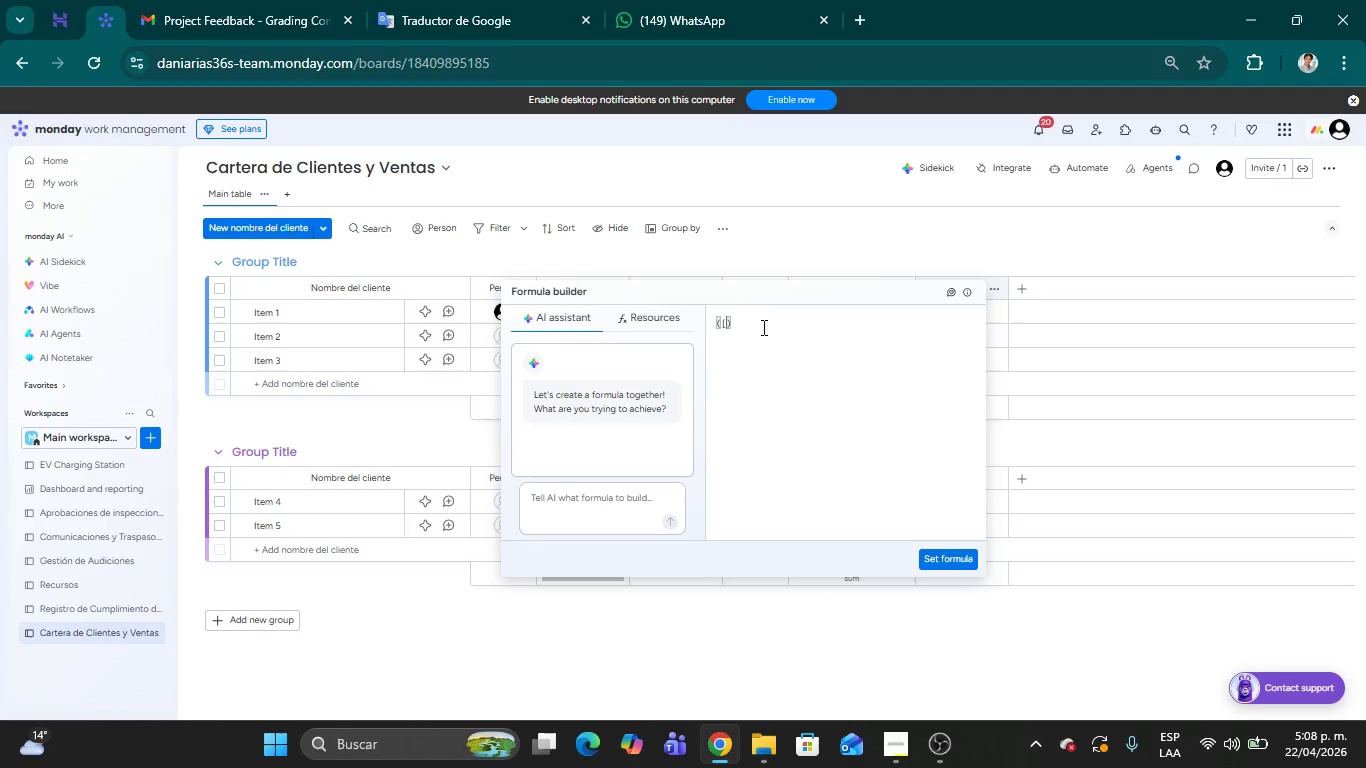 
key(Backspace)
 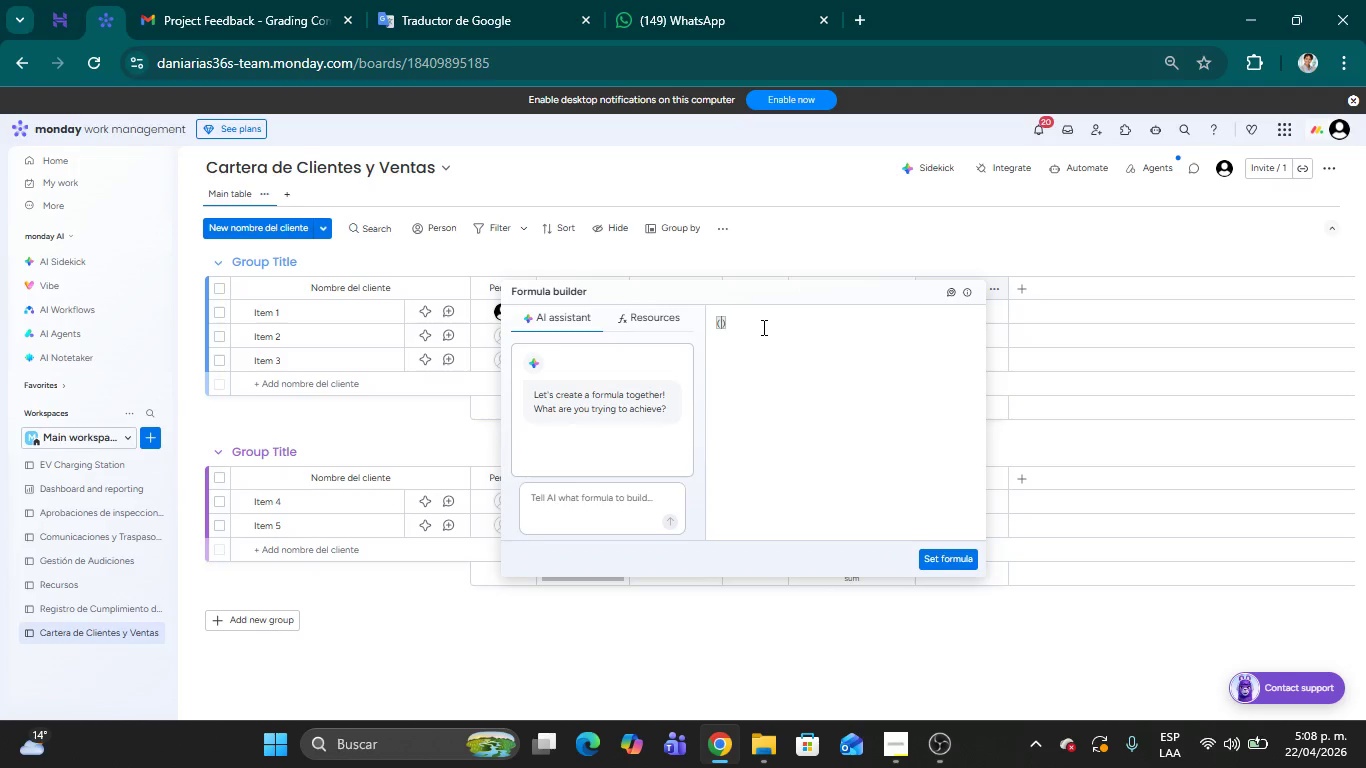 
key(Quote)
 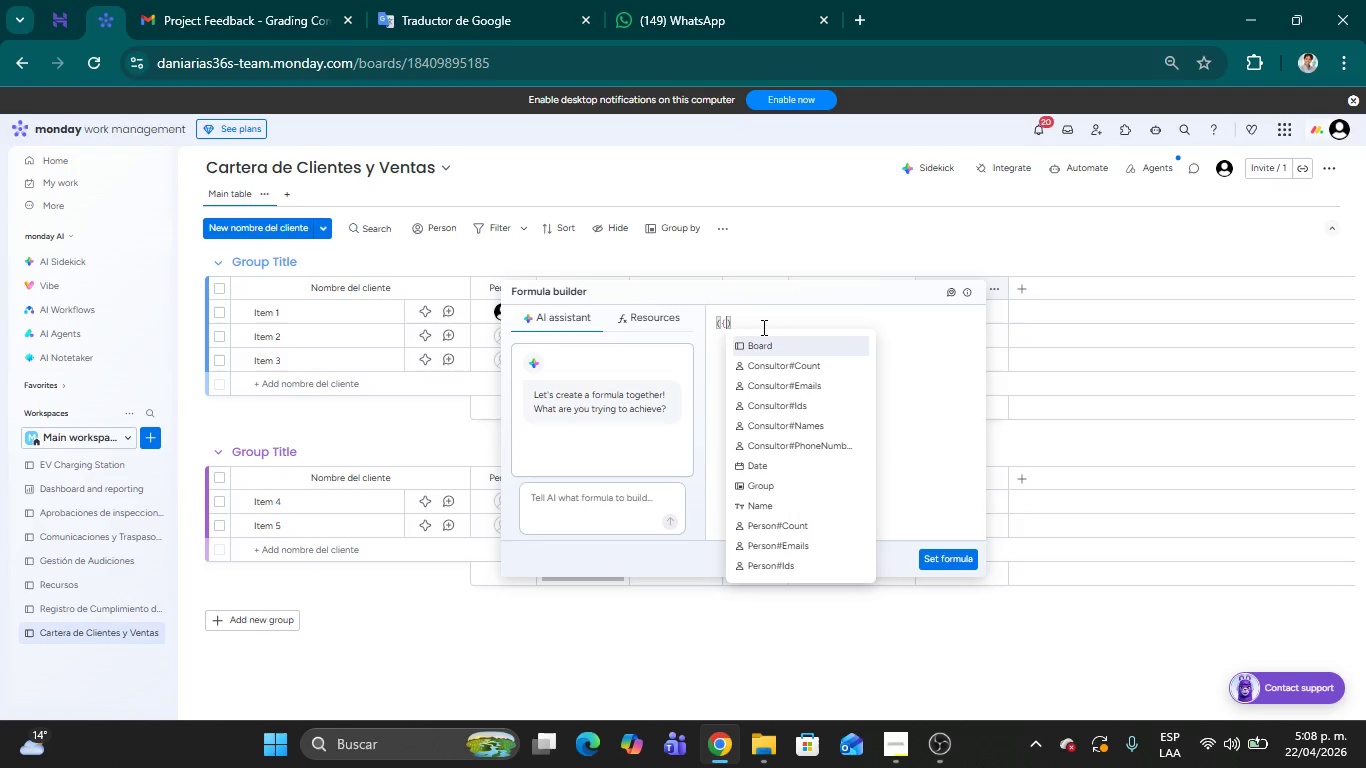 
type(valor)
 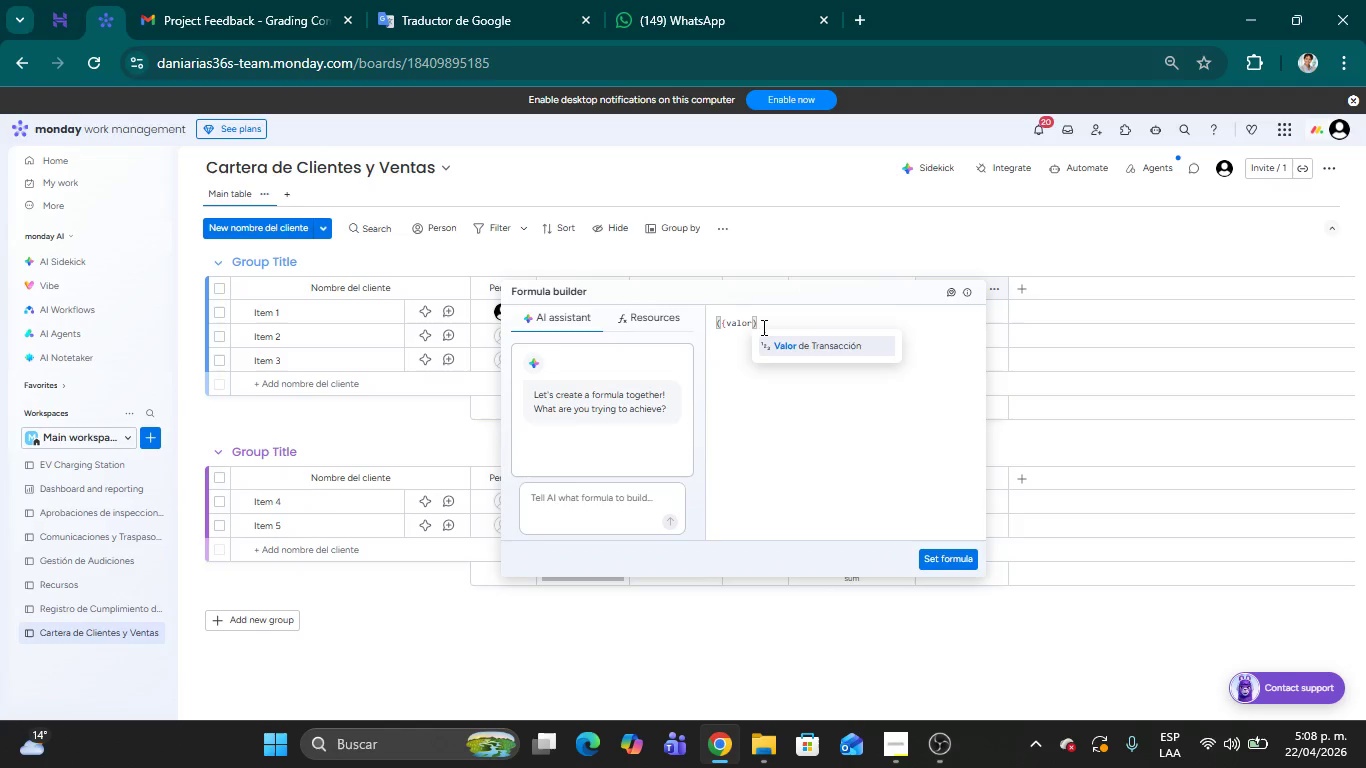 
left_click([816, 349])
 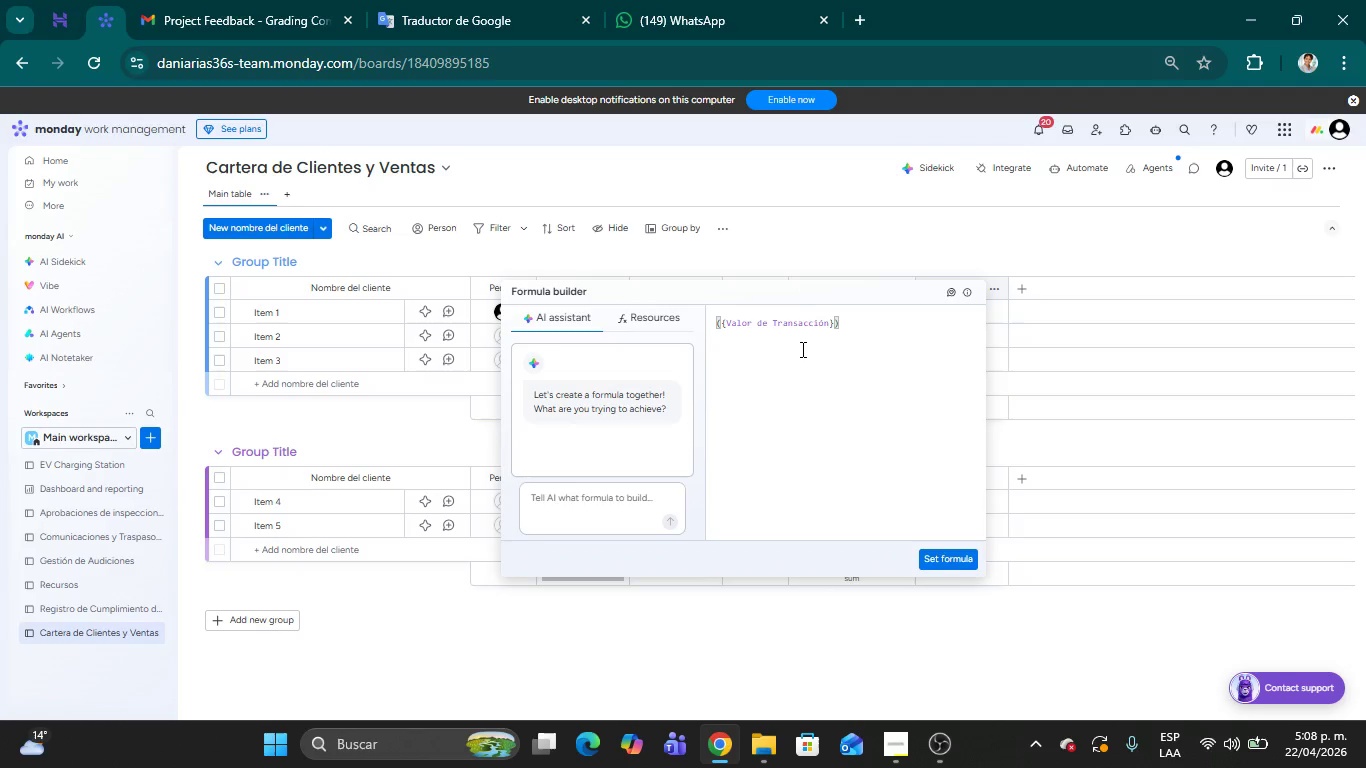 
wait(5.38)
 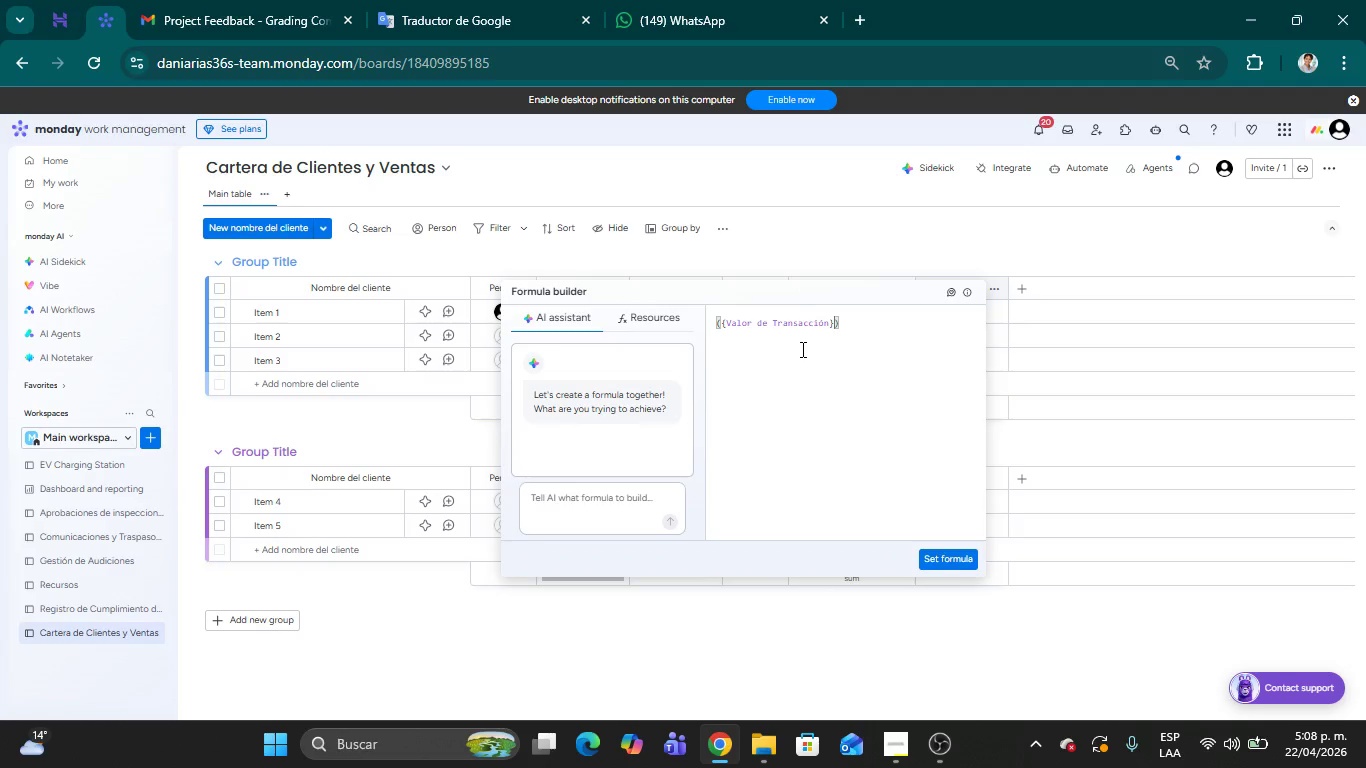 
type(+0,02)
 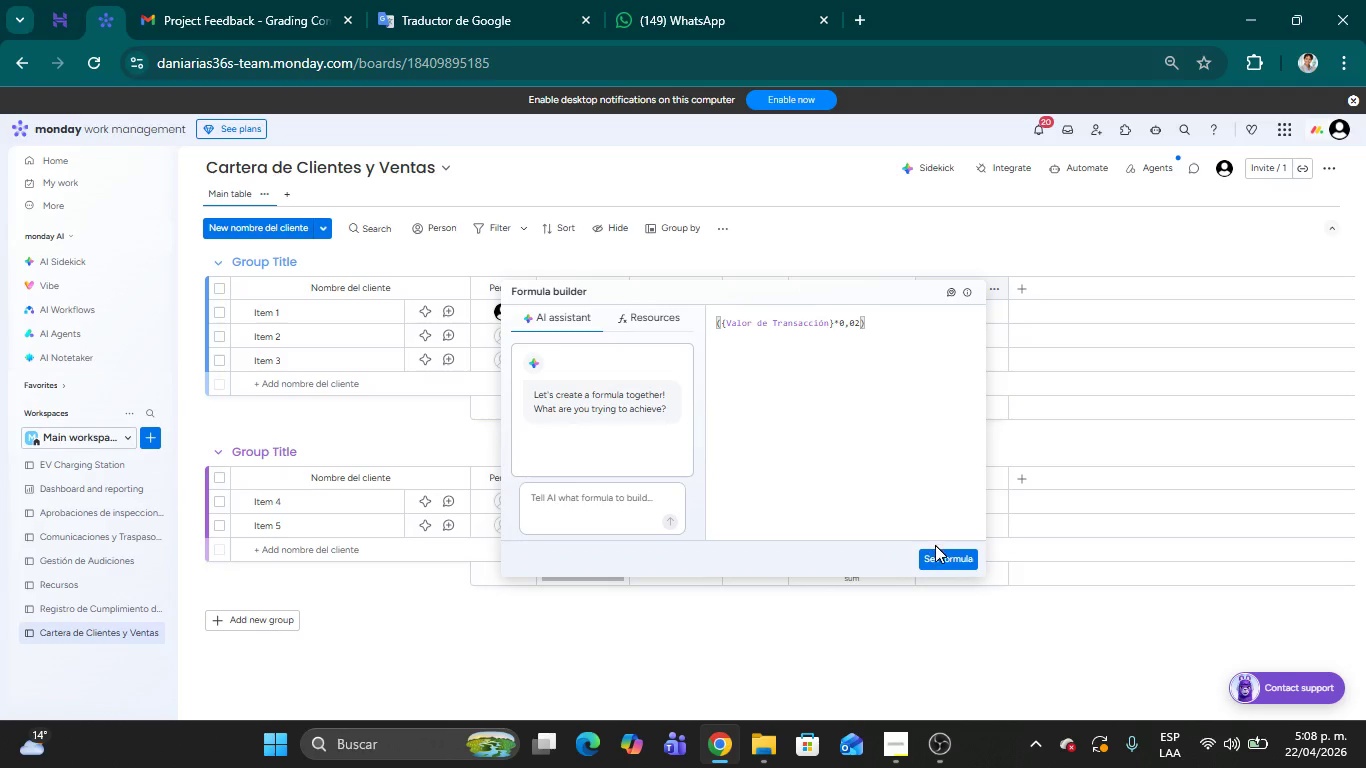 
wait(6.09)
 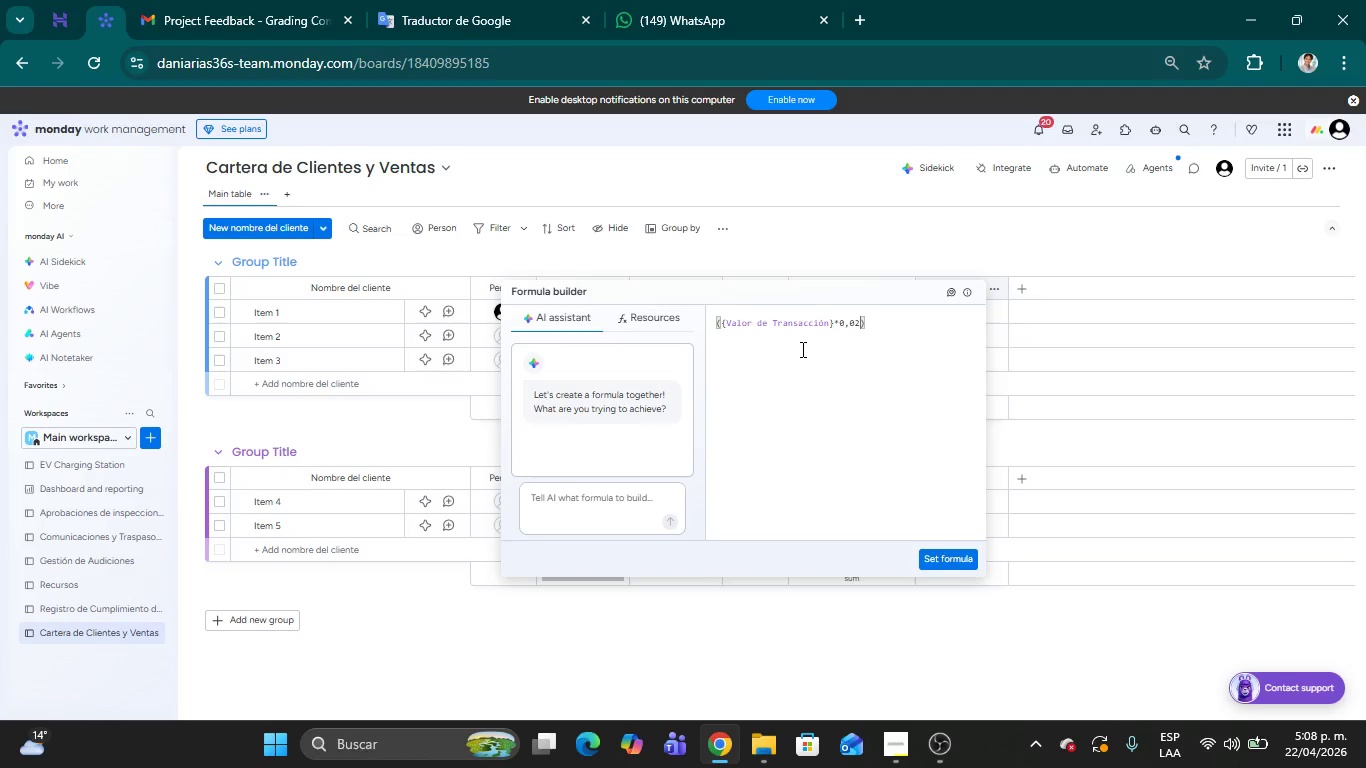 
left_click([950, 561])
 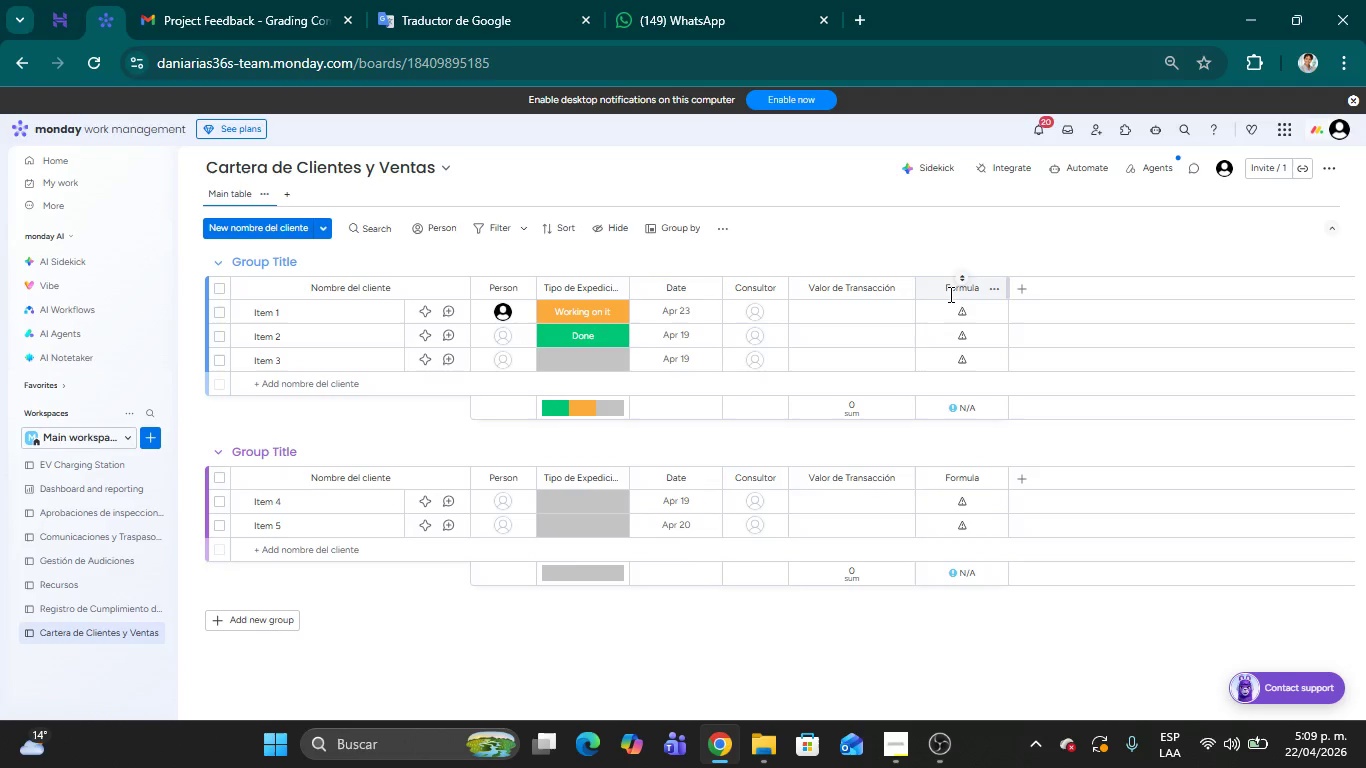 
double_click([950, 290])
 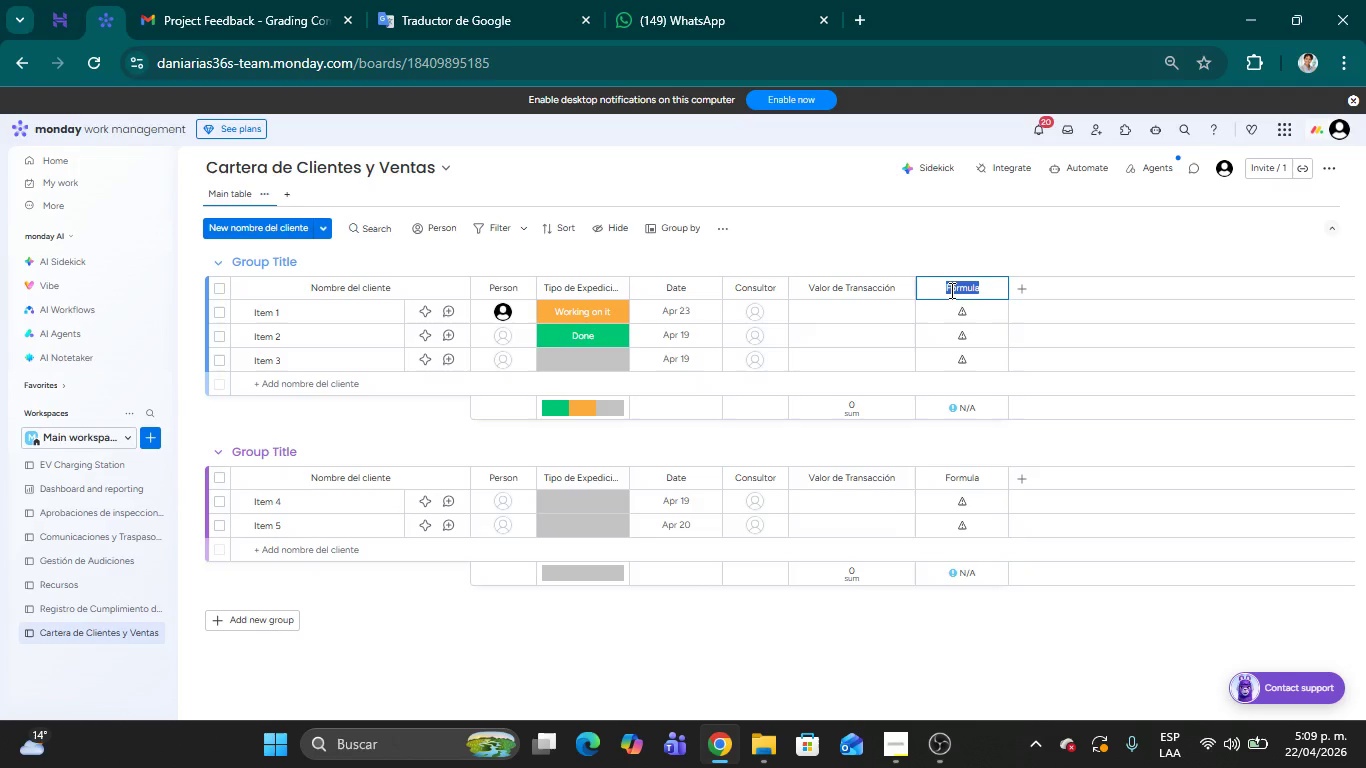 
type(Costo de carbono)
 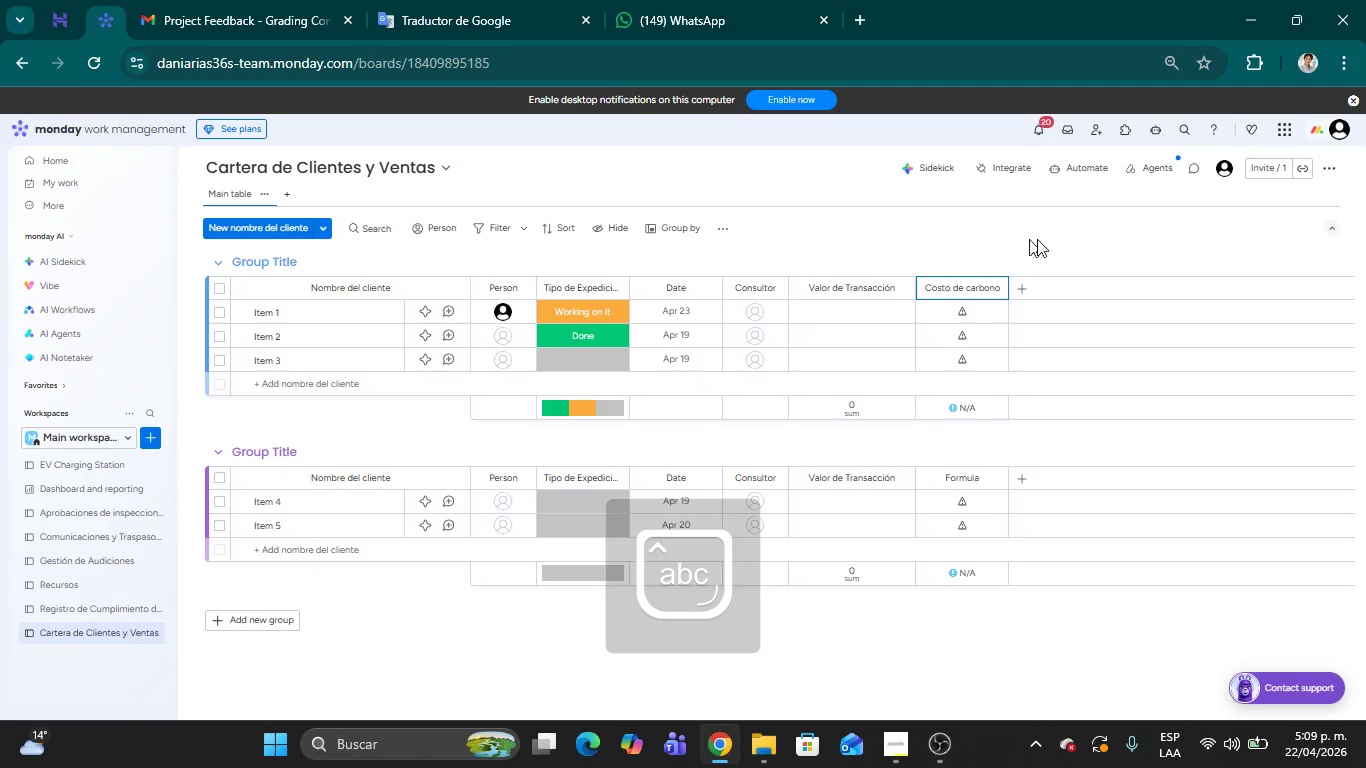 
left_click([1058, 230])
 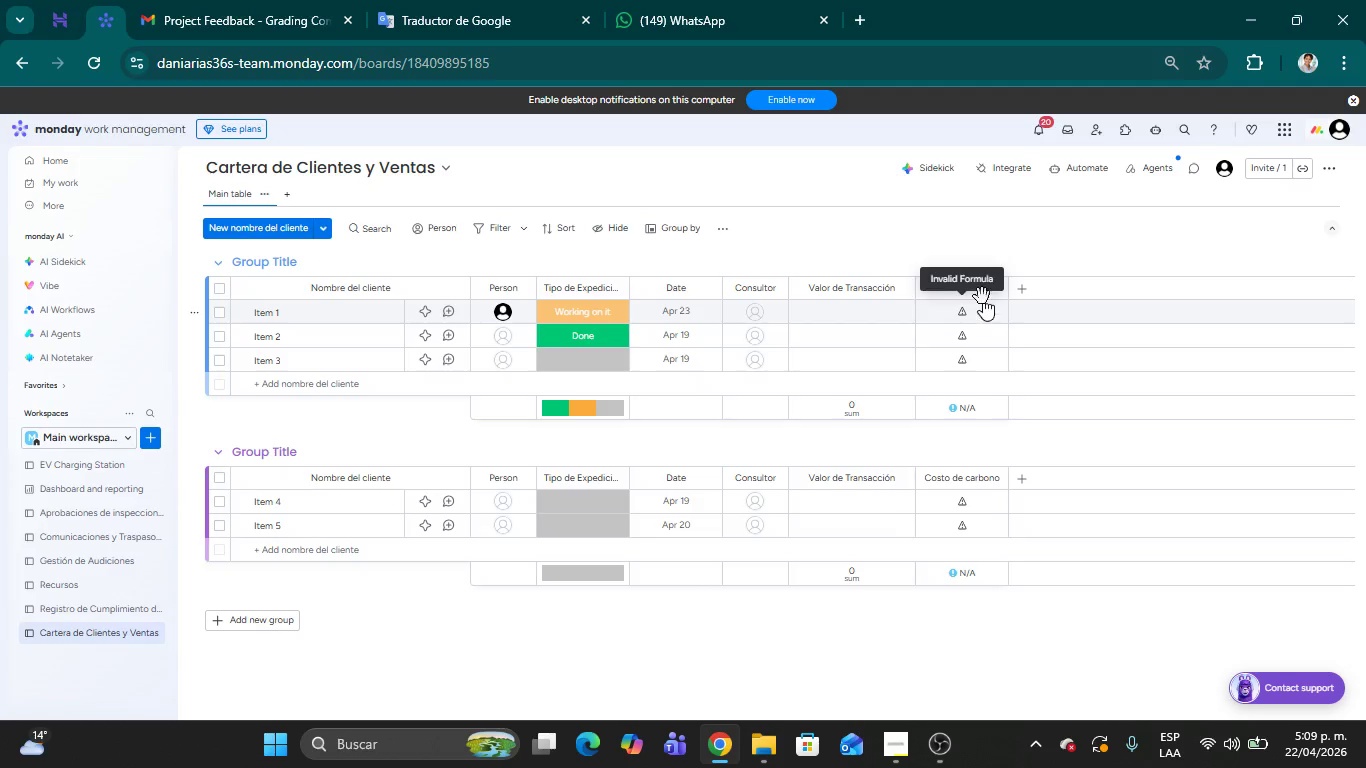 
wait(6.83)
 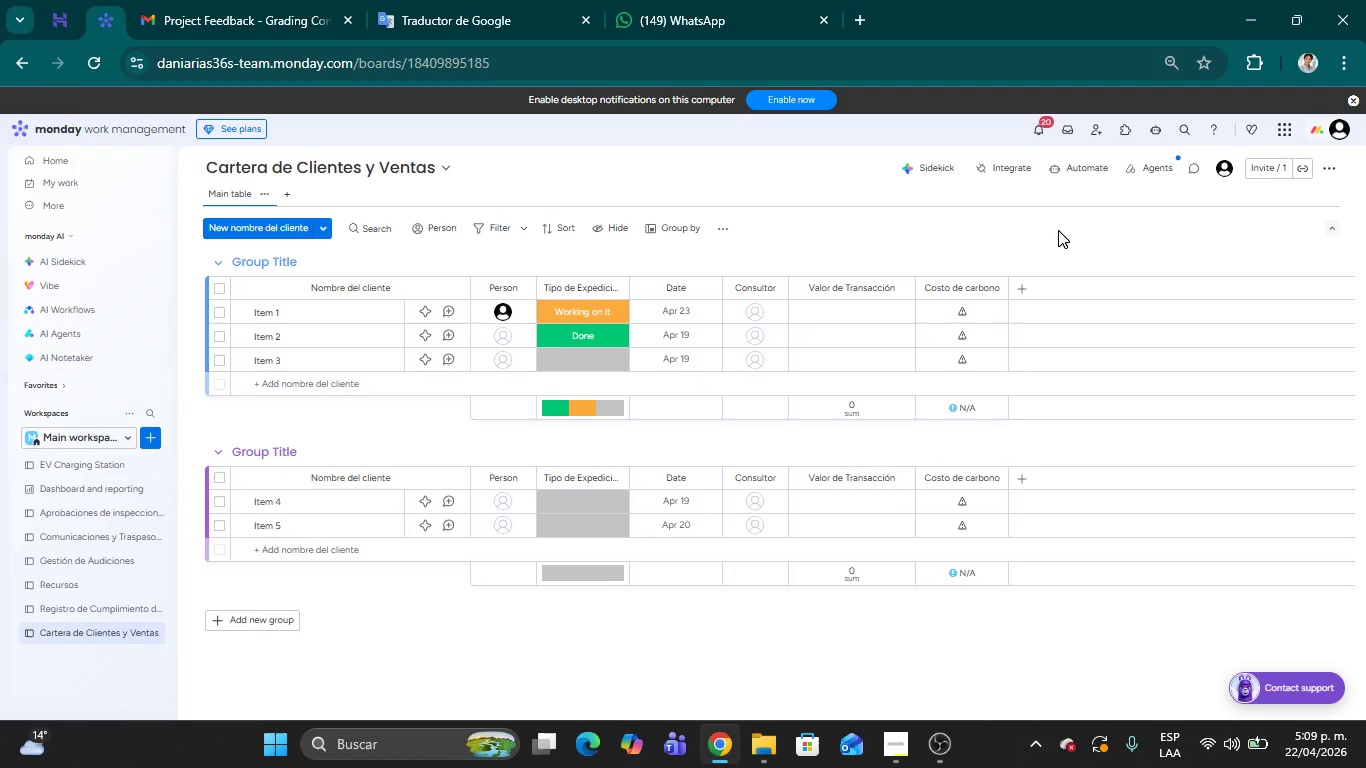 
left_click([980, 311])
 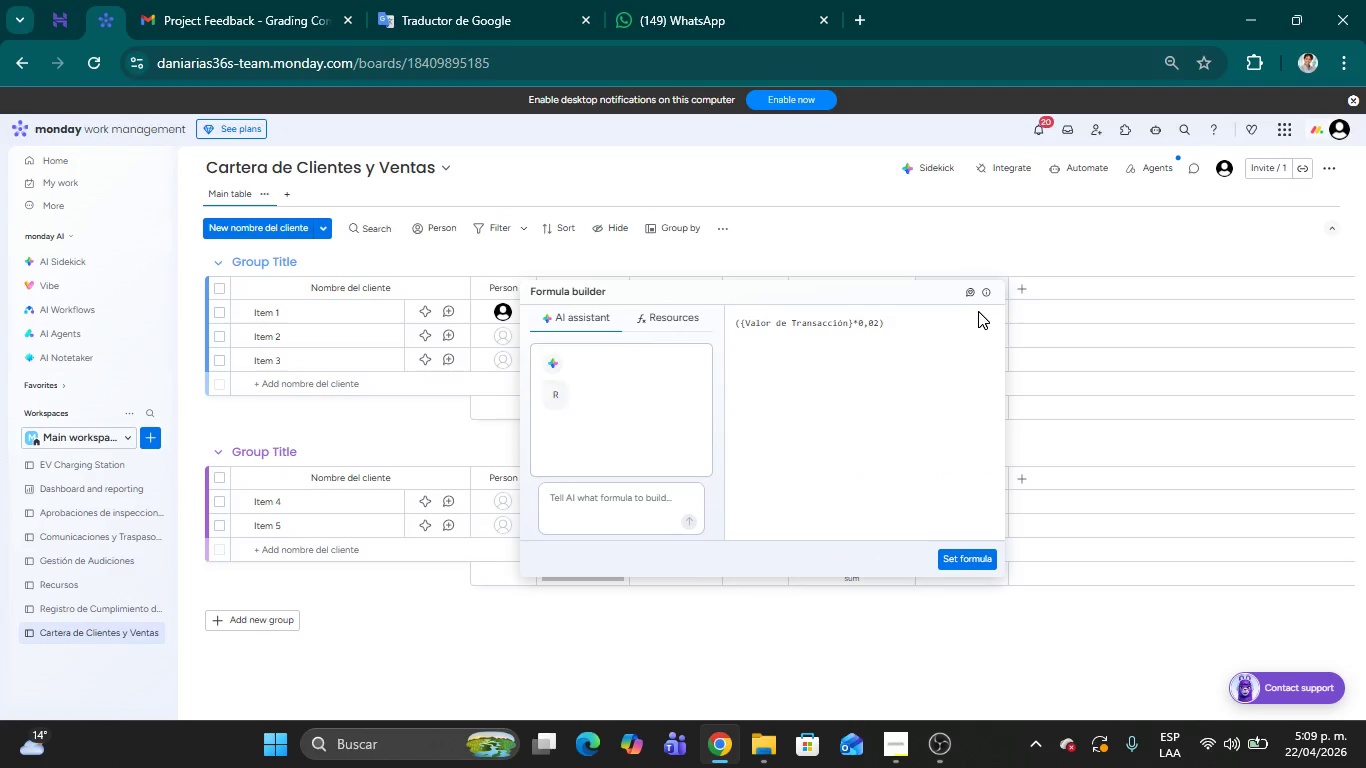 
left_click([1074, 245])
 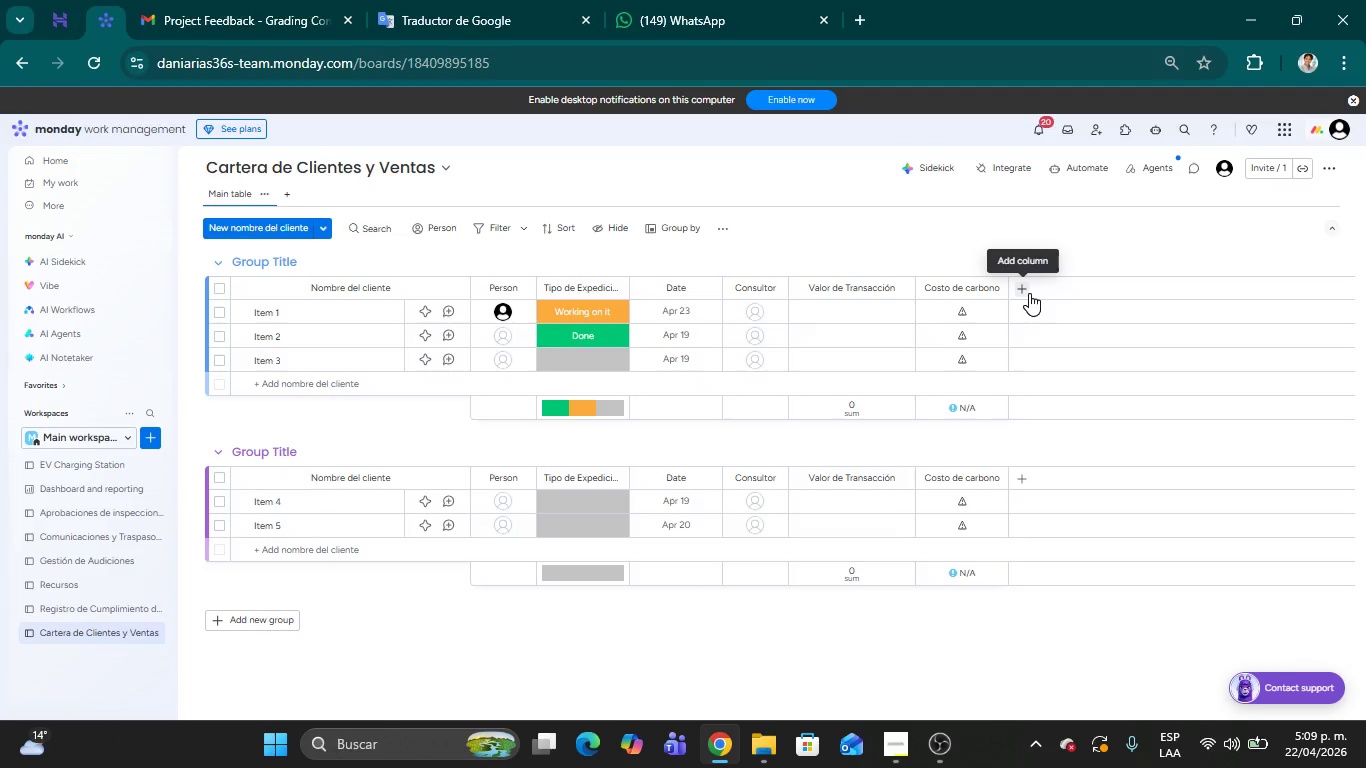 
wait(6.75)
 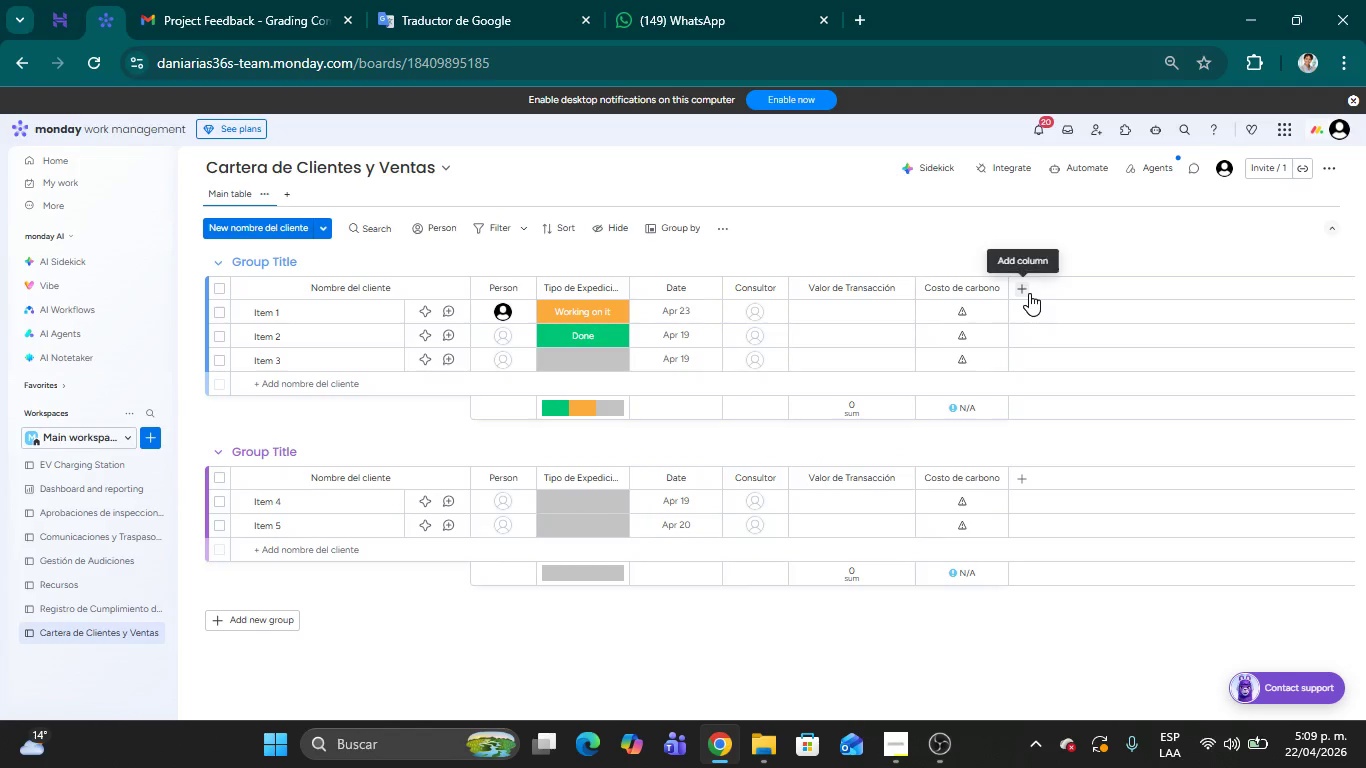 
left_click([1029, 293])
 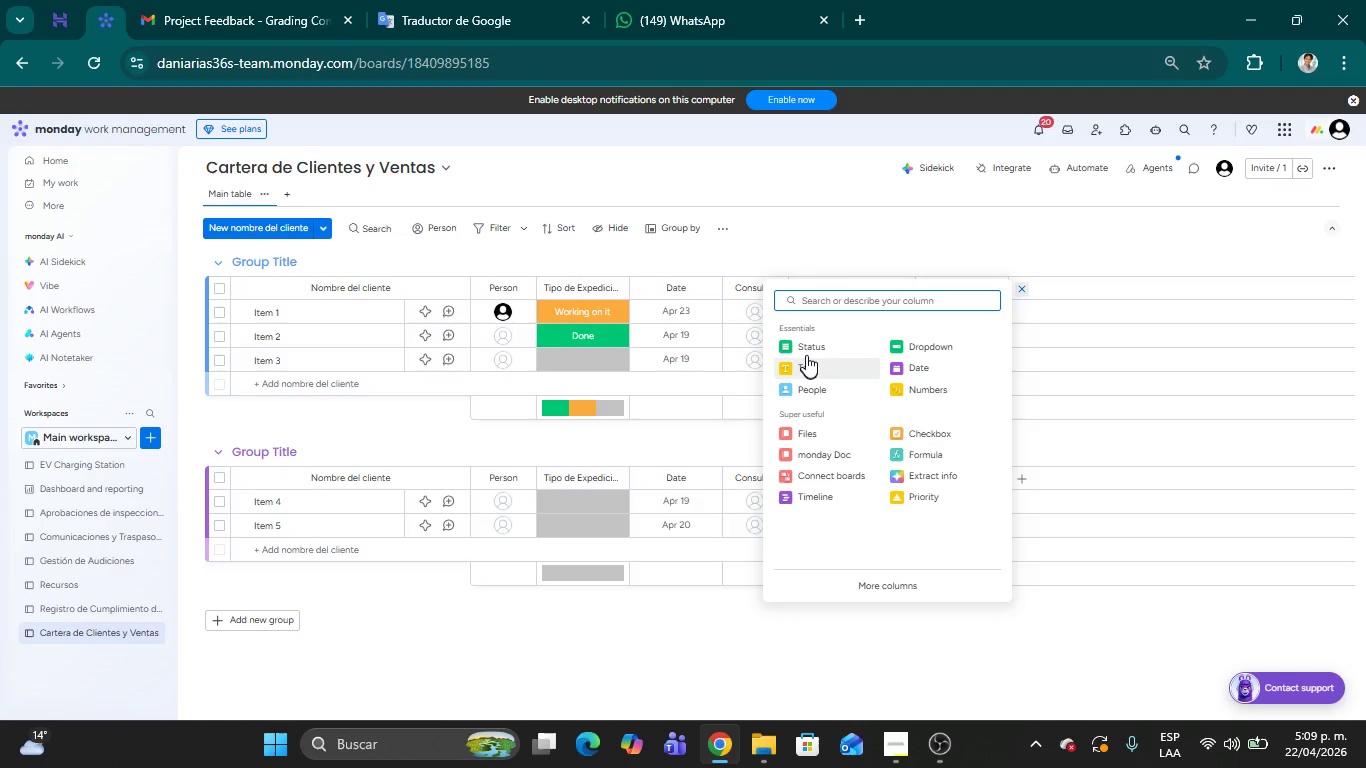 
left_click([802, 346])
 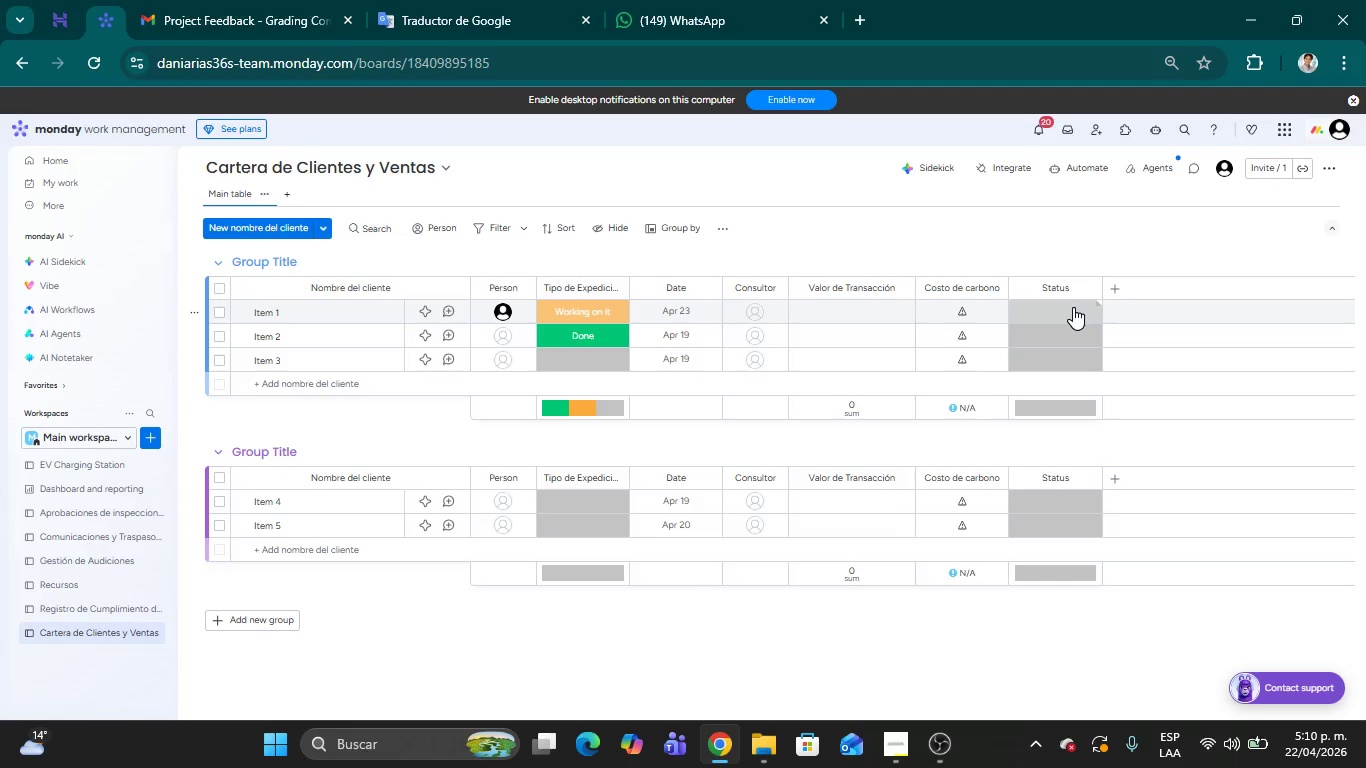 
wait(63.72)
 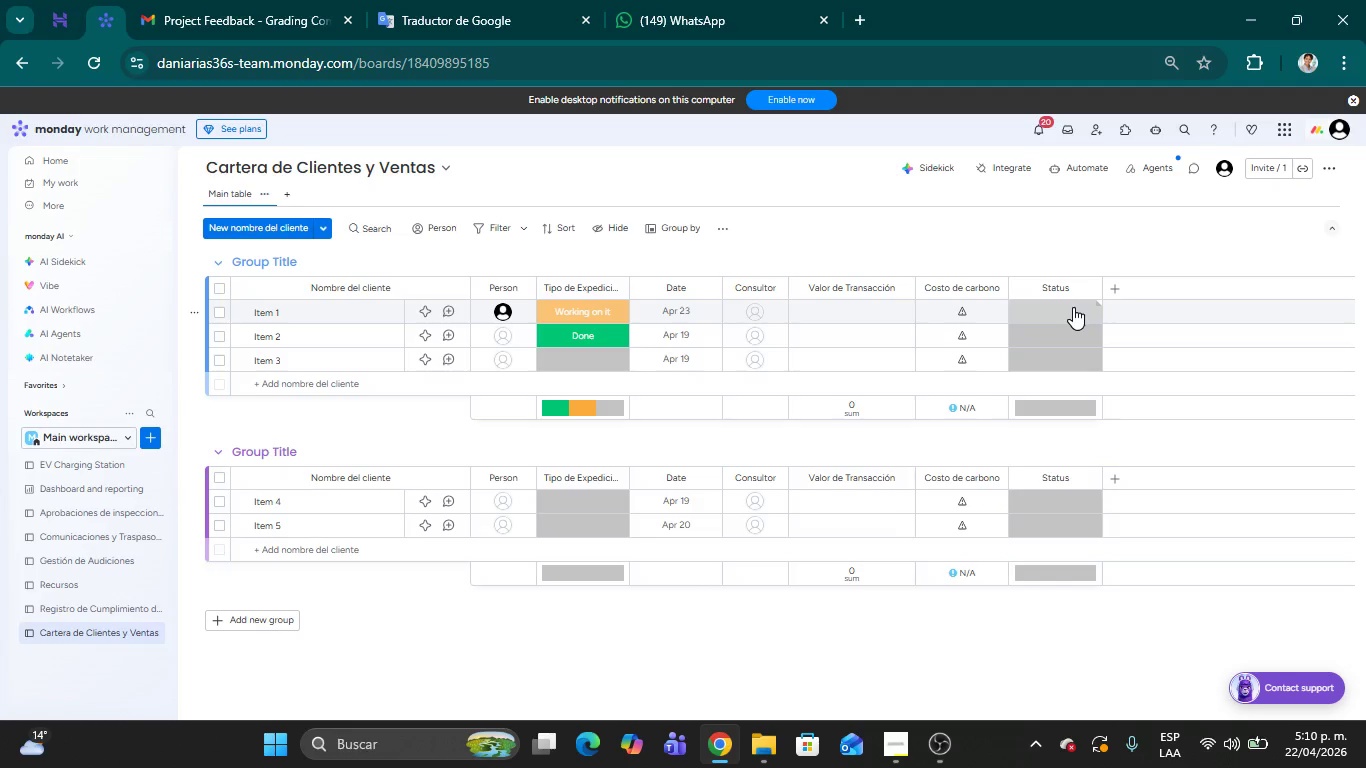 
left_click([1049, 293])
 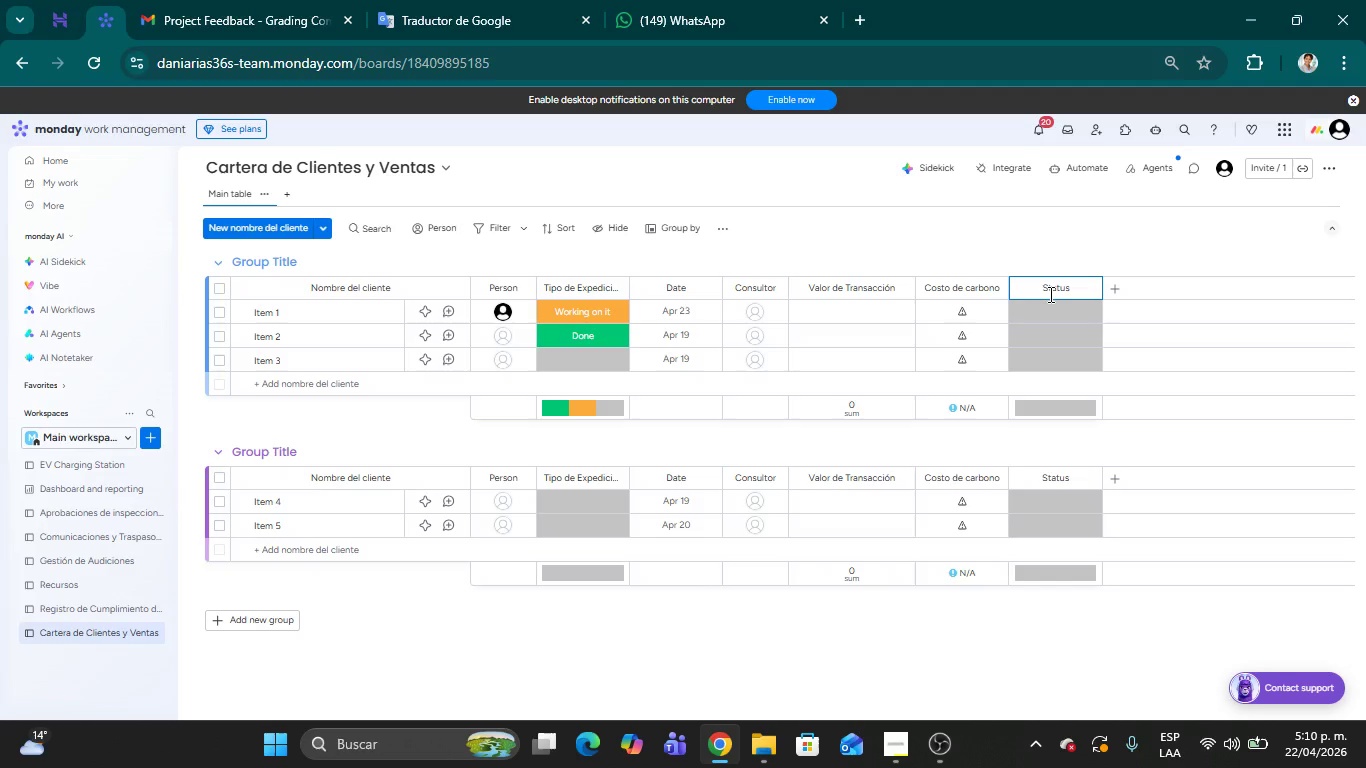 
wait(7.05)
 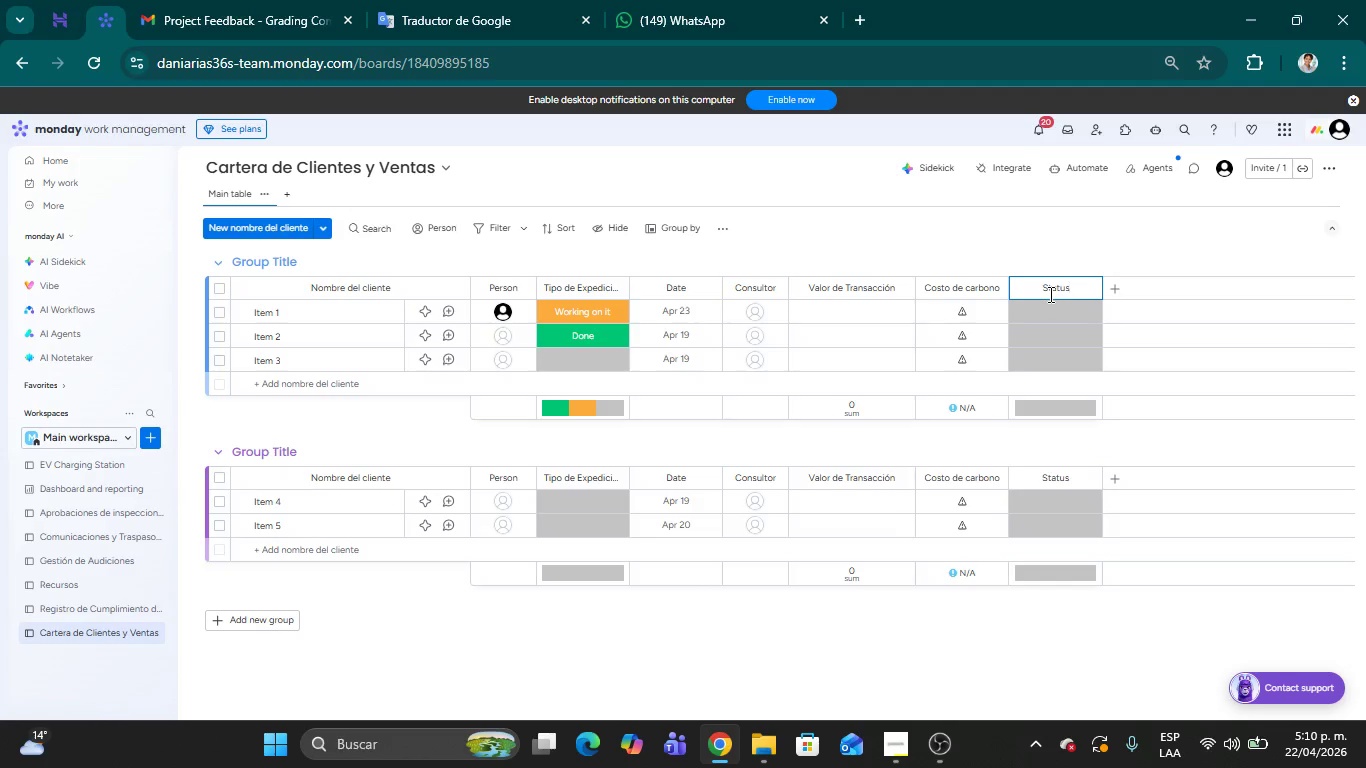 
double_click([1049, 288])
 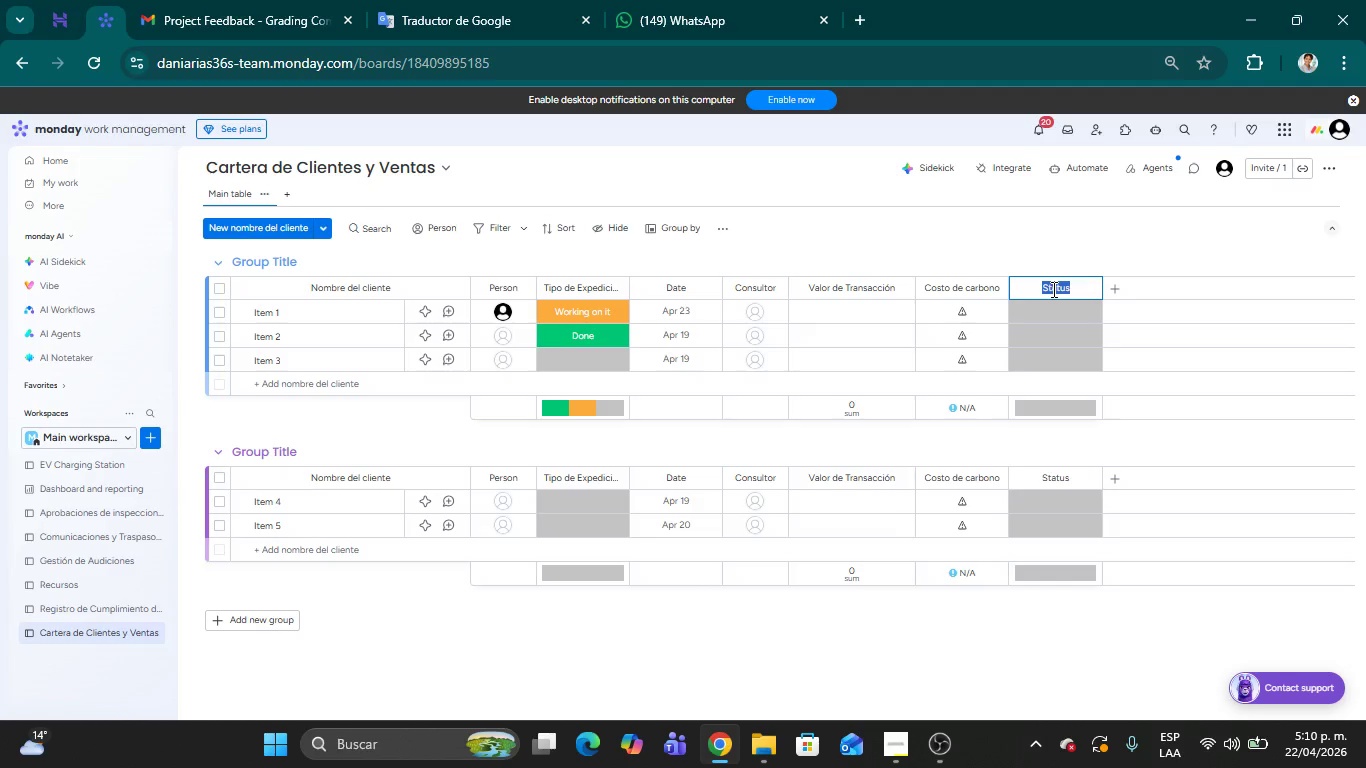 
type(Tipo d)
key(Backspace)
type(de e)
key(Backspace)
type(Expedici;on)
 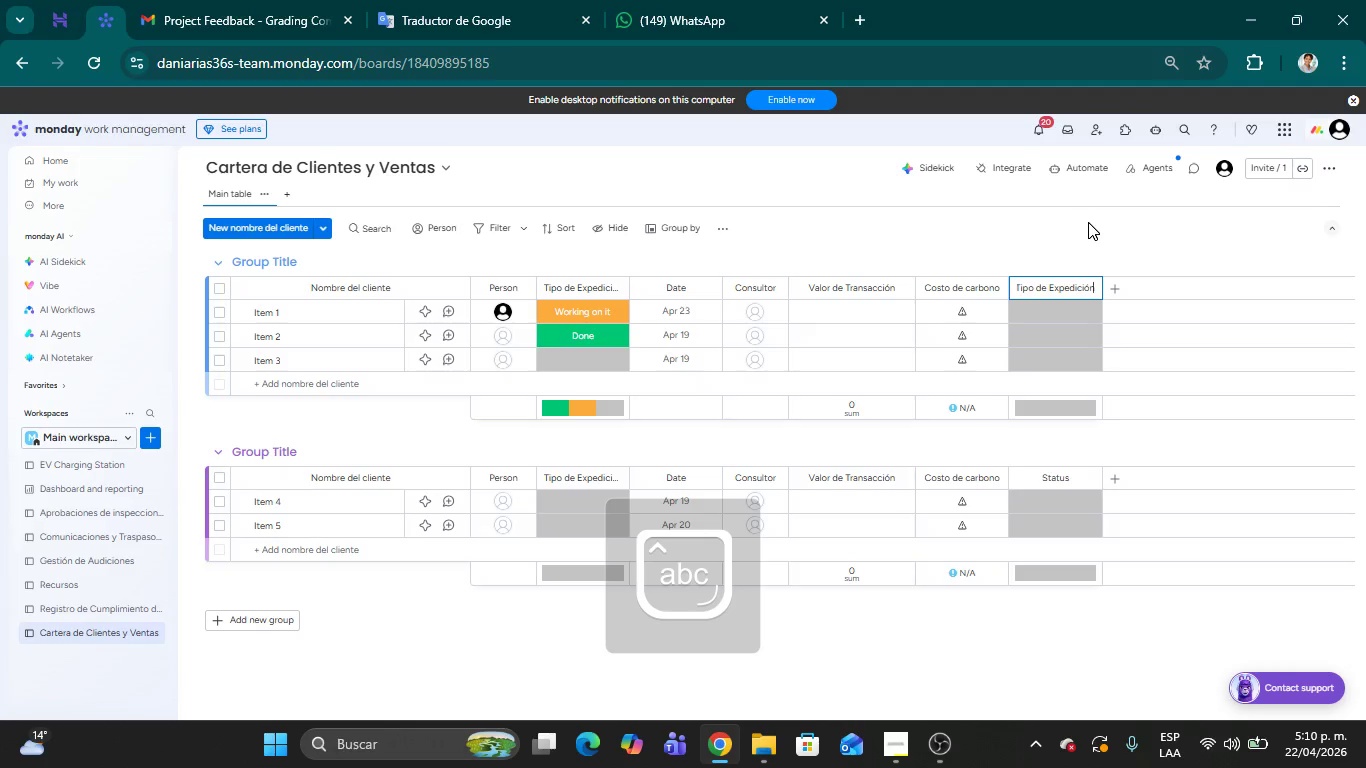 
left_click([1087, 237])
 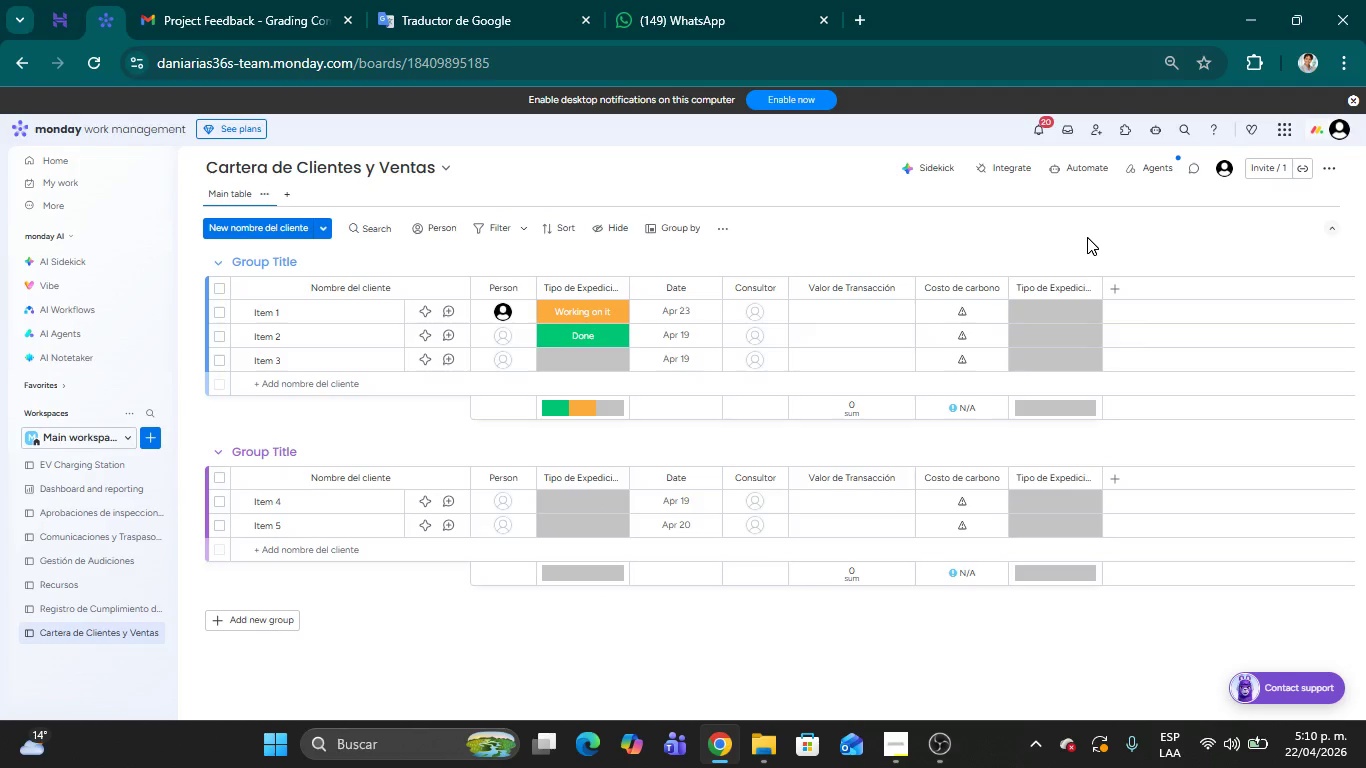 
wait(8.34)
 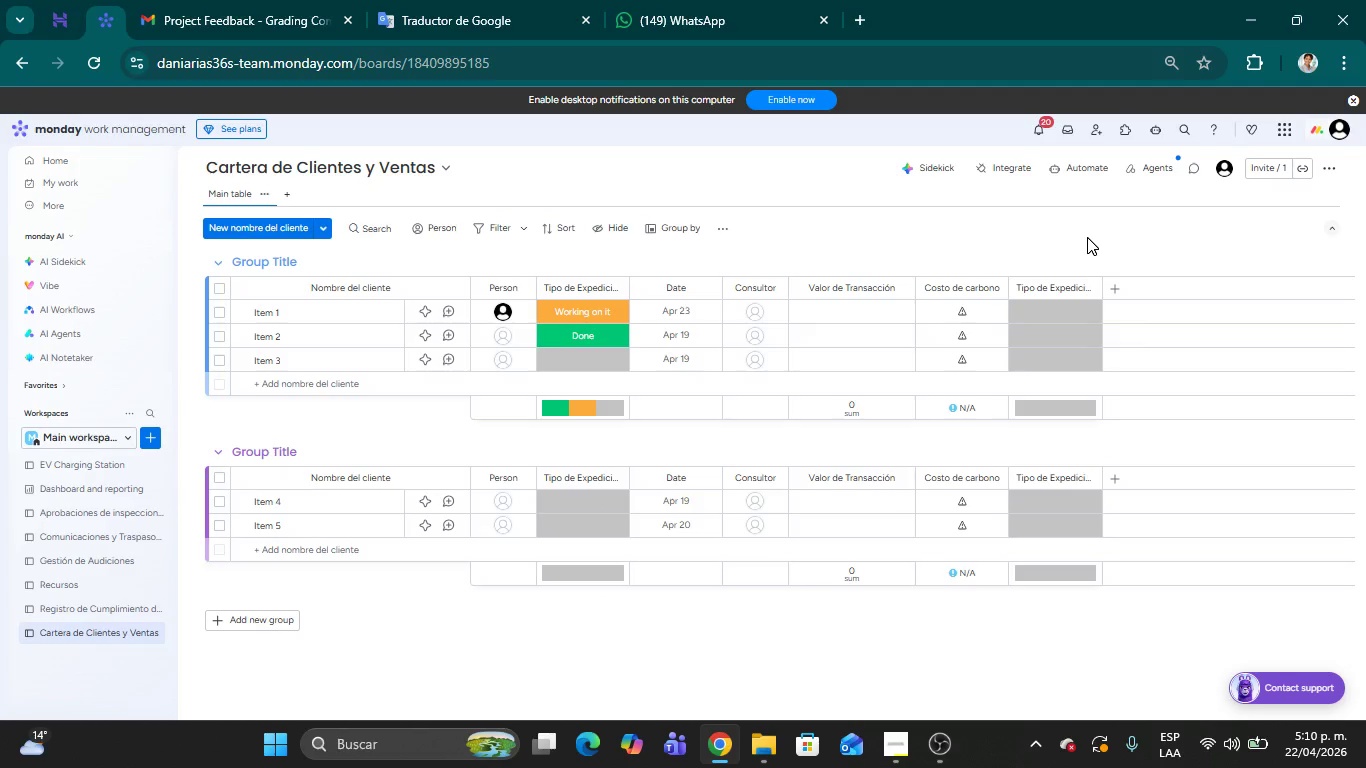 
left_click([1060, 309])
 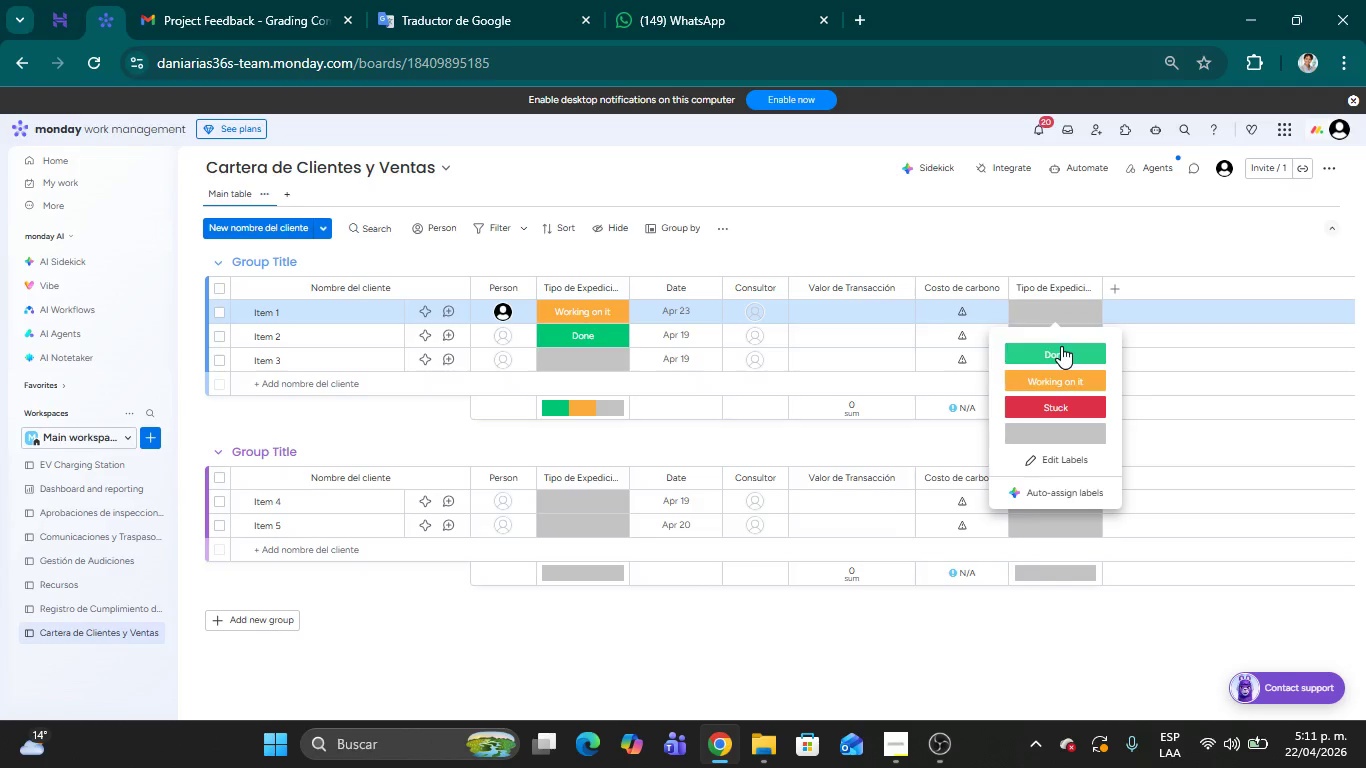 
wait(9.25)
 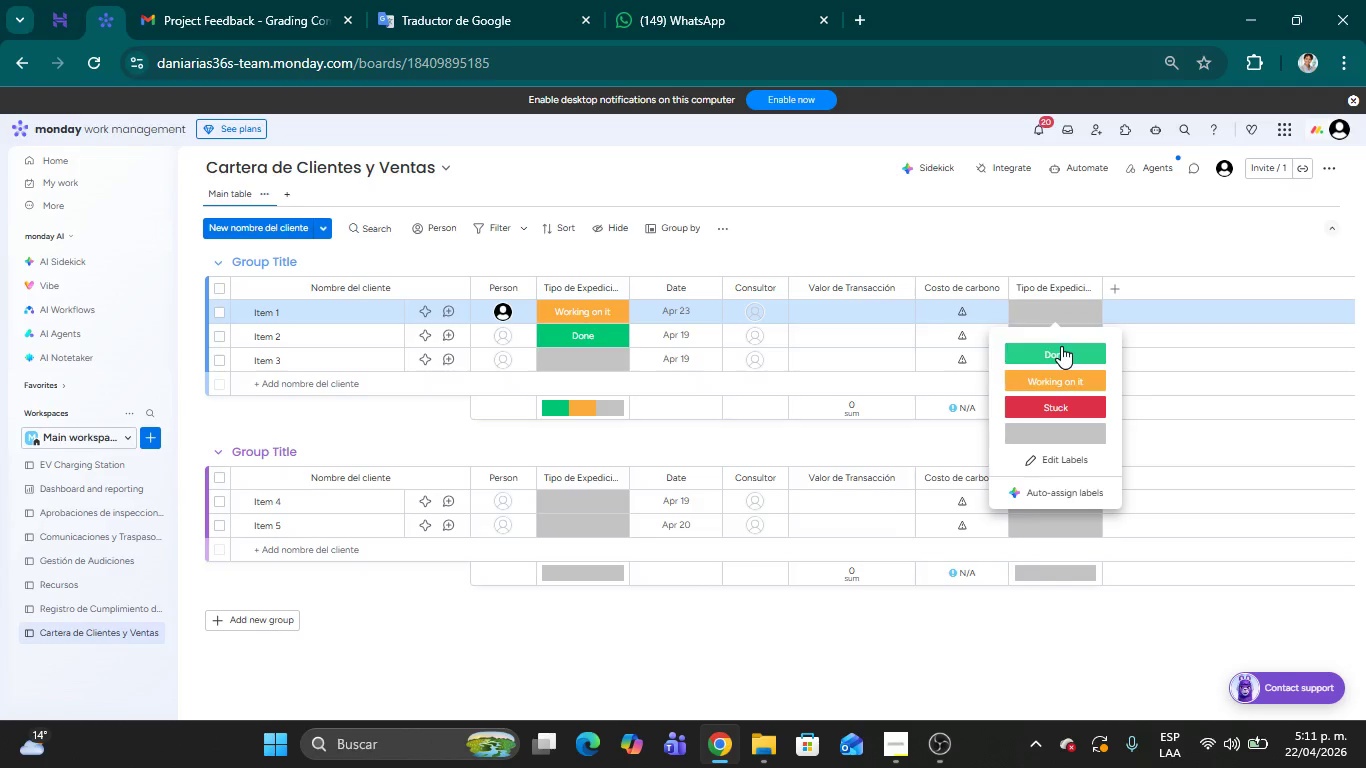 
left_click([1048, 456])
 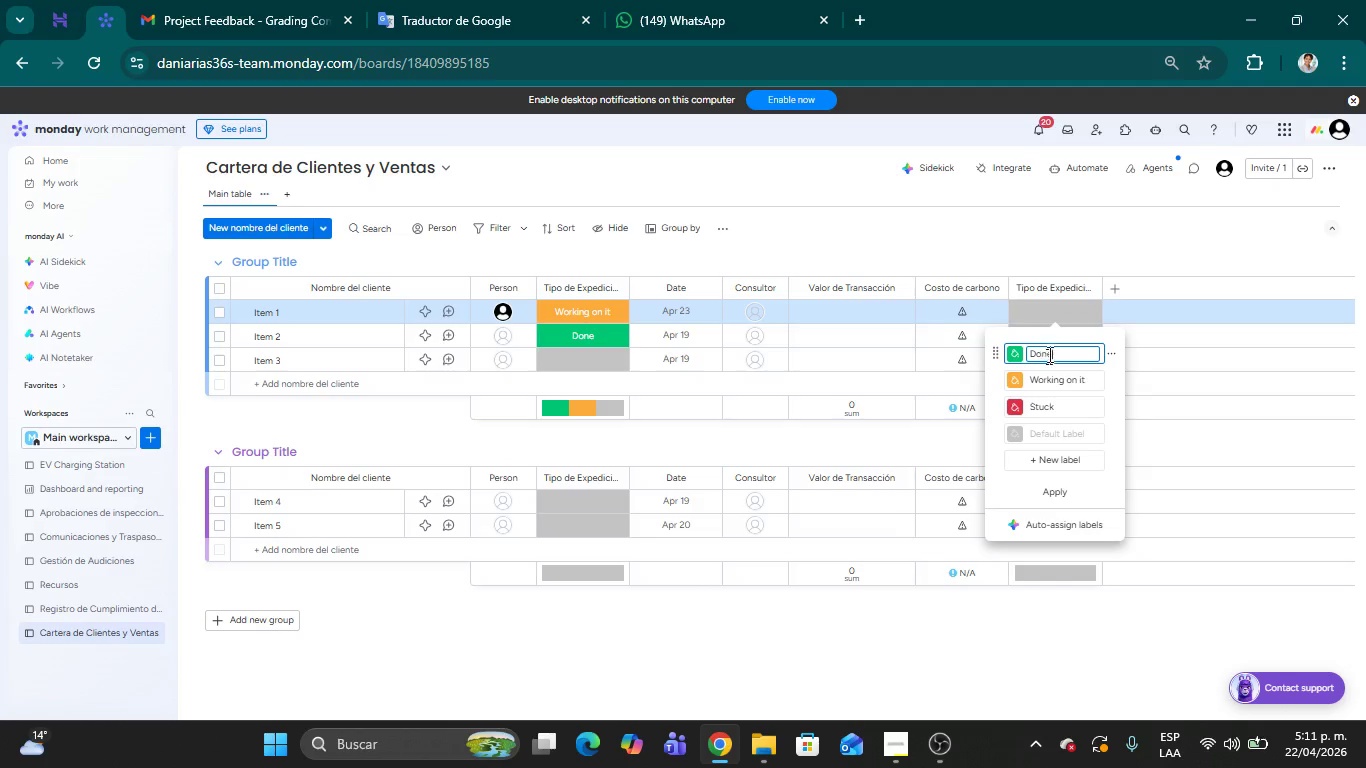 
left_click([1055, 351])
 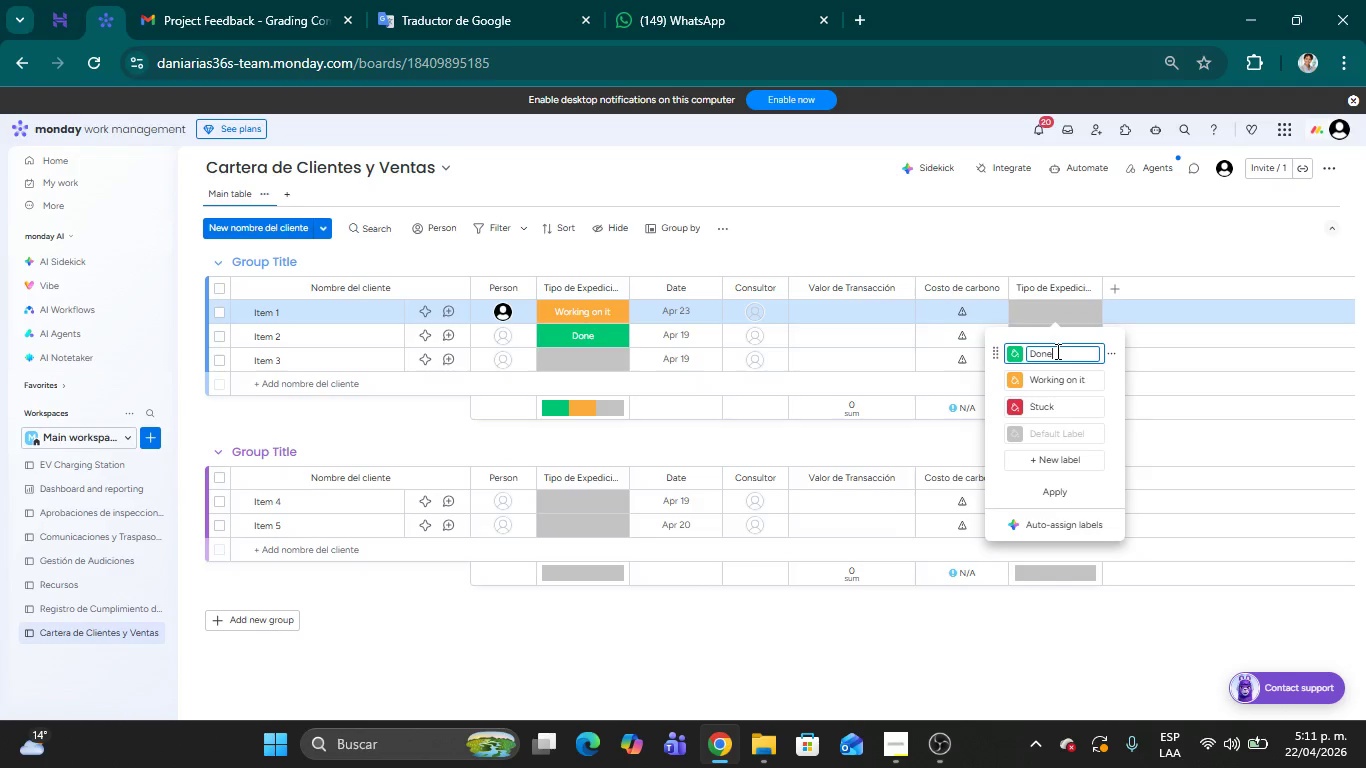 
key(Backspace)
 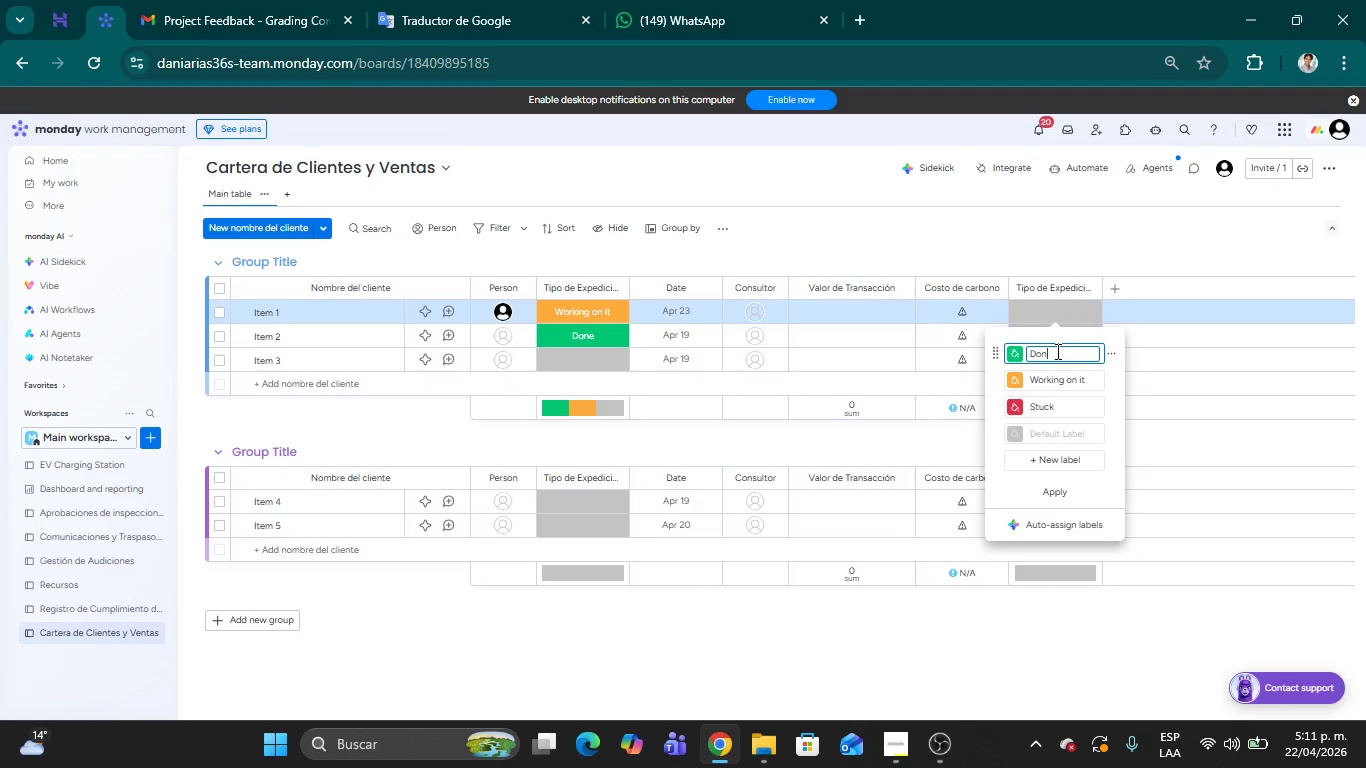 
key(Backspace)
 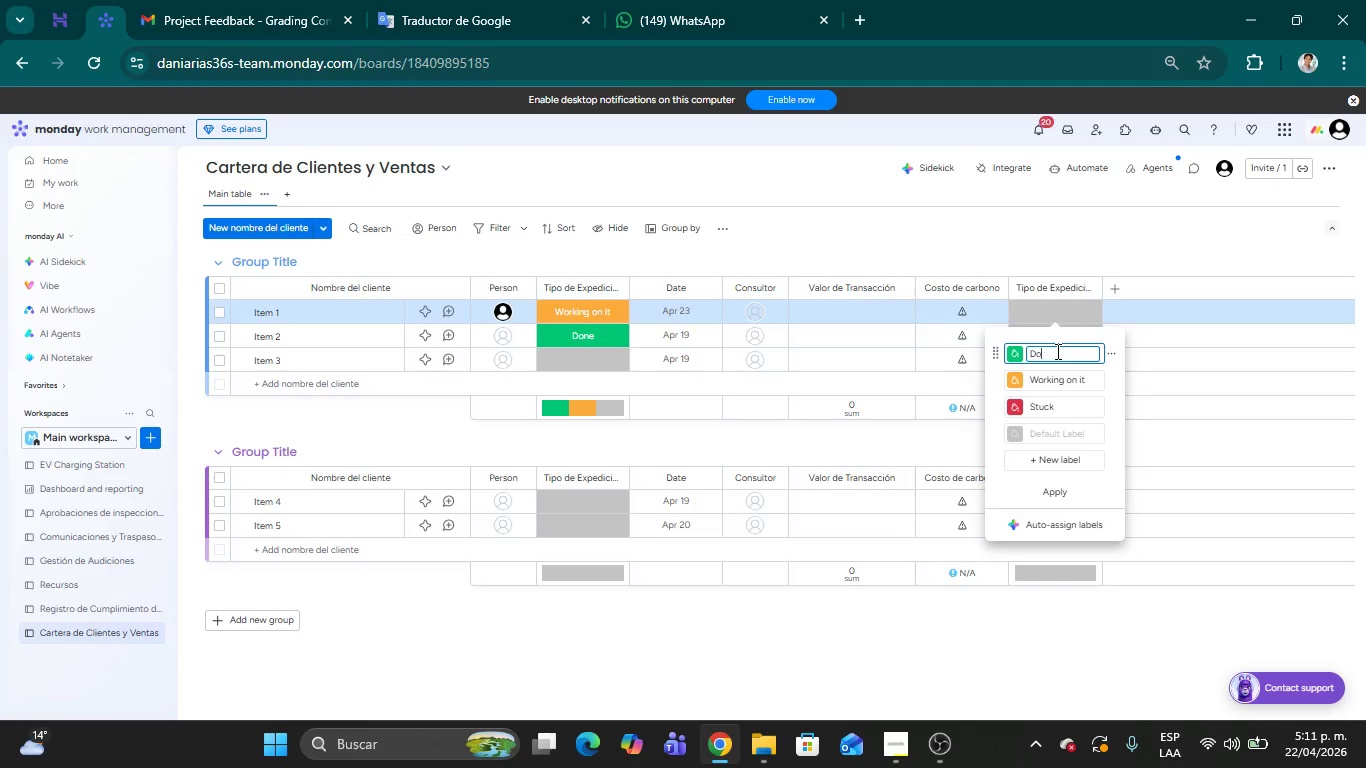 
key(Backspace)
 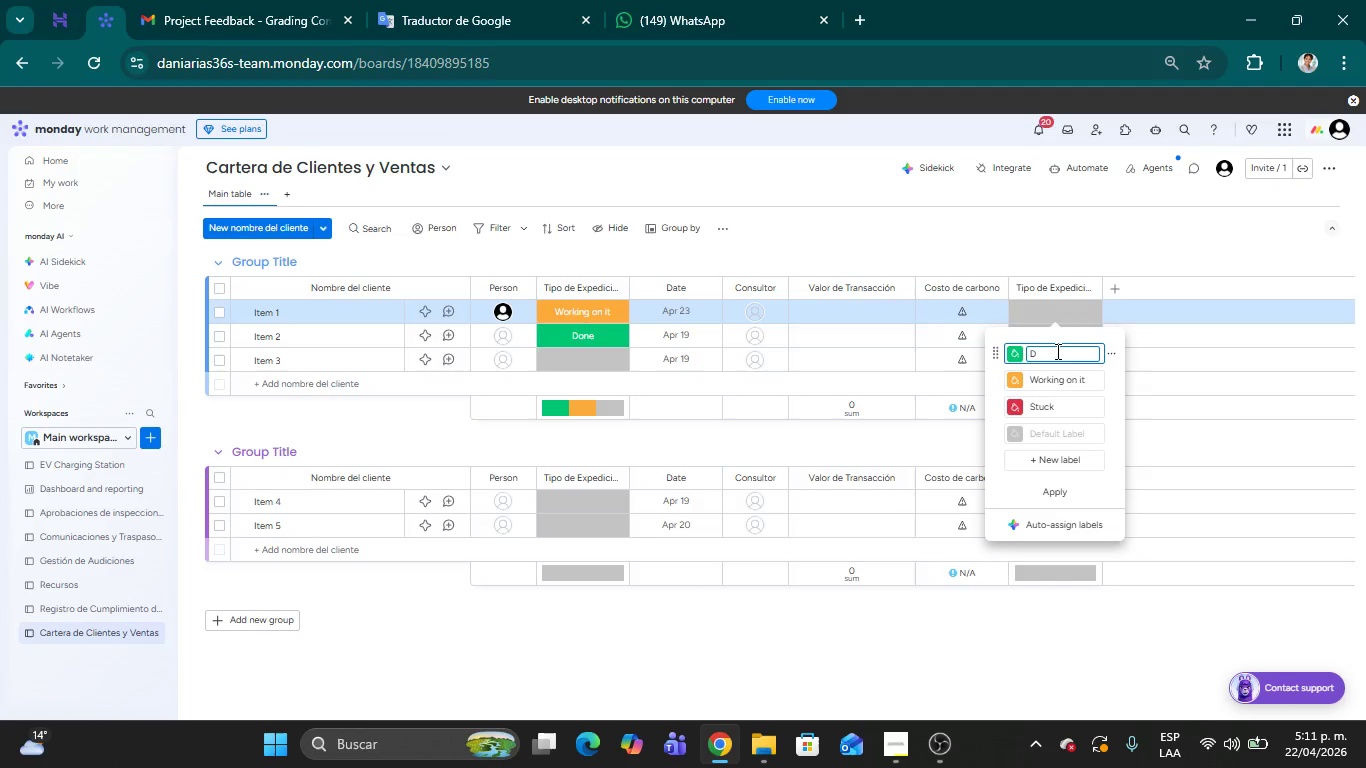 
key(Backspace)
 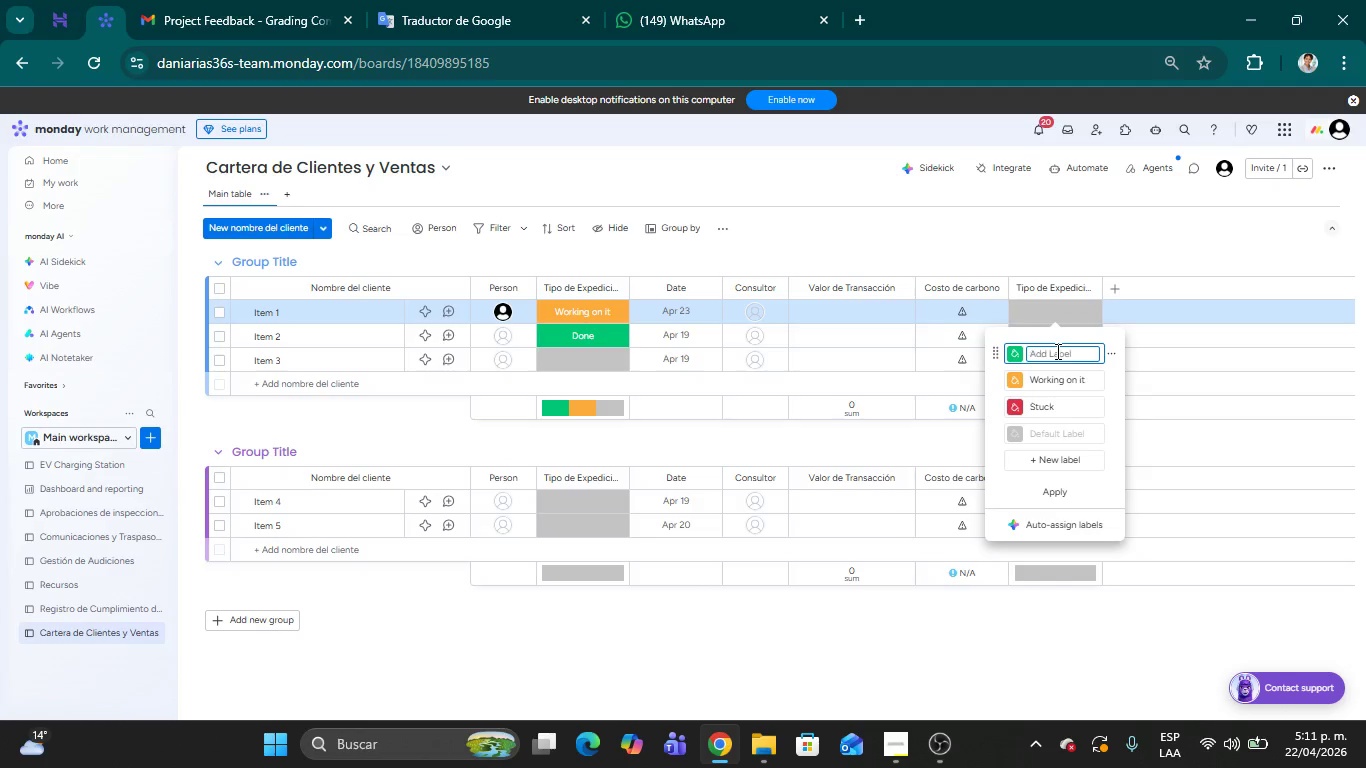 
key(Backspace)
type(t)
key(Backspace)
type(Trekking Torres del Paine)
 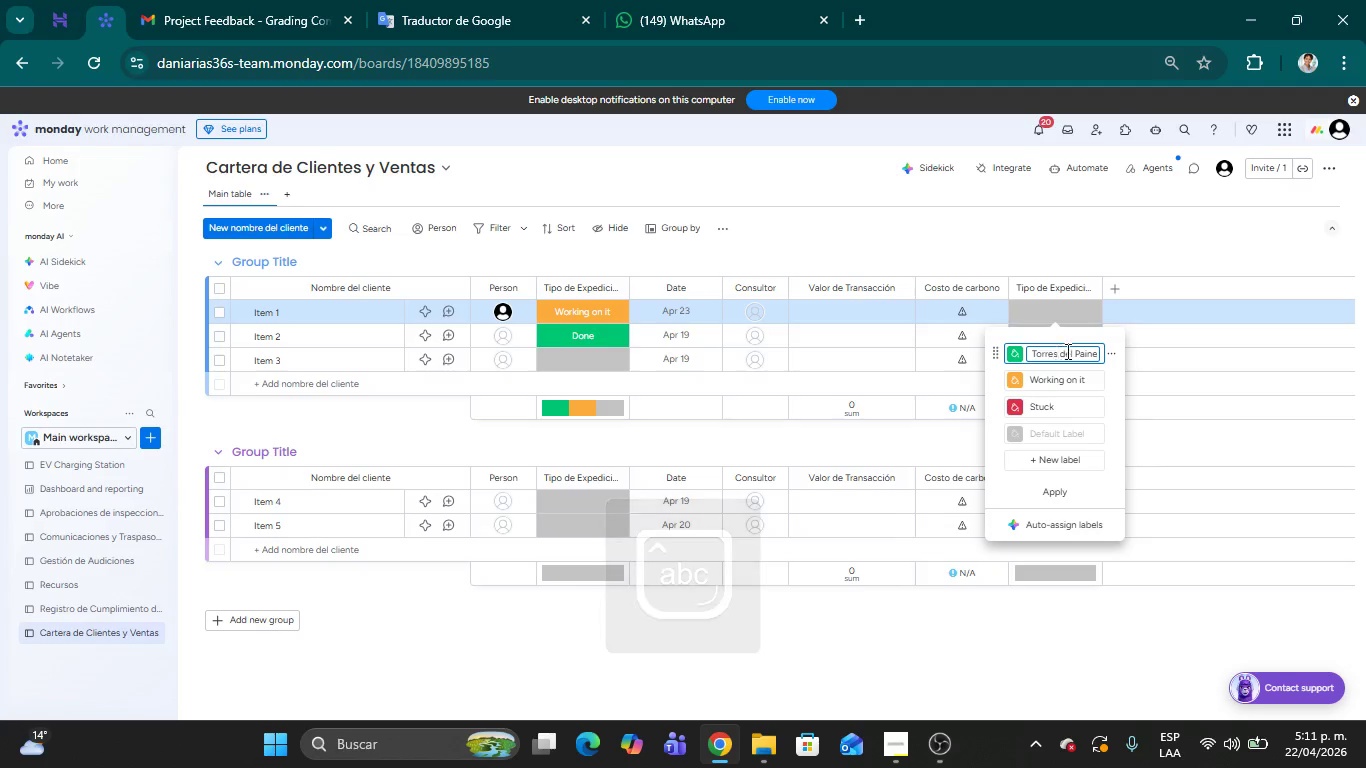 
left_click([1064, 381])
 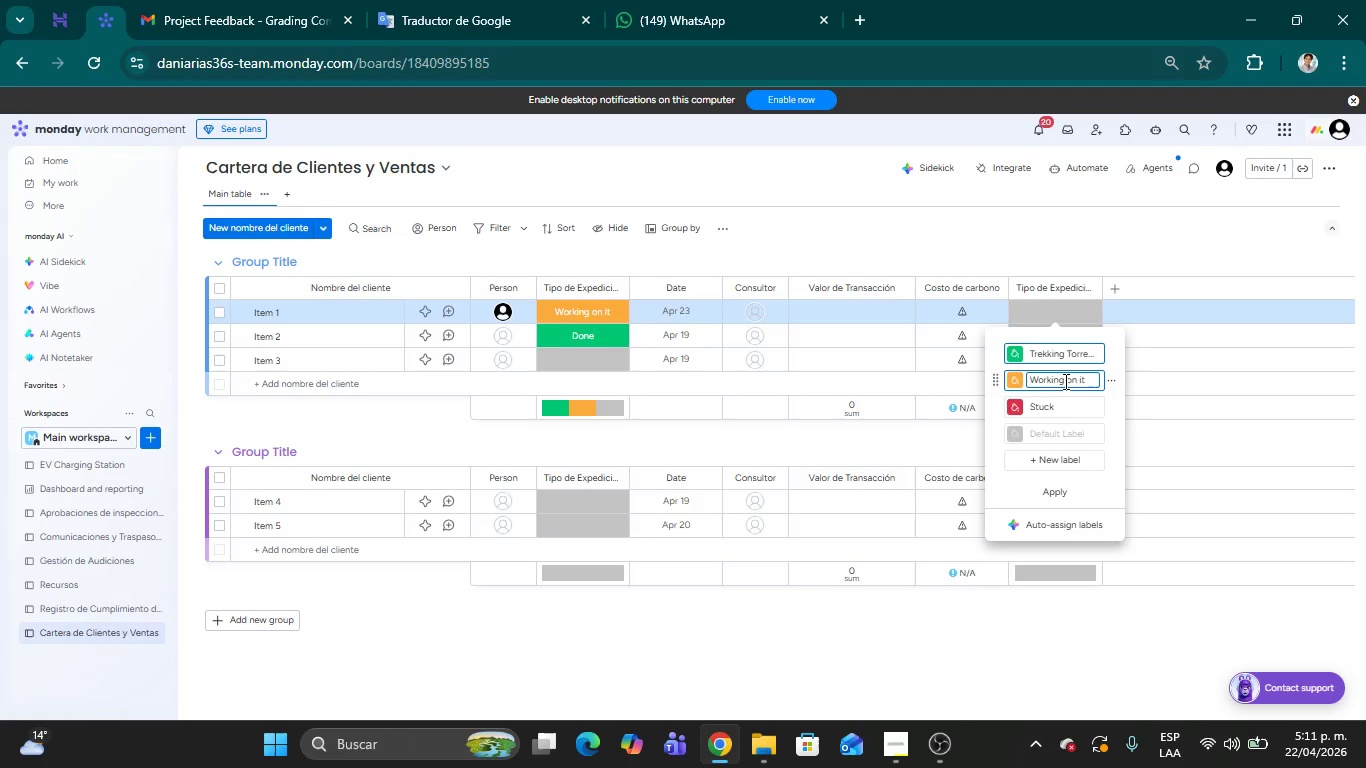 
hold_key(key=Backspace, duration=1.45)
 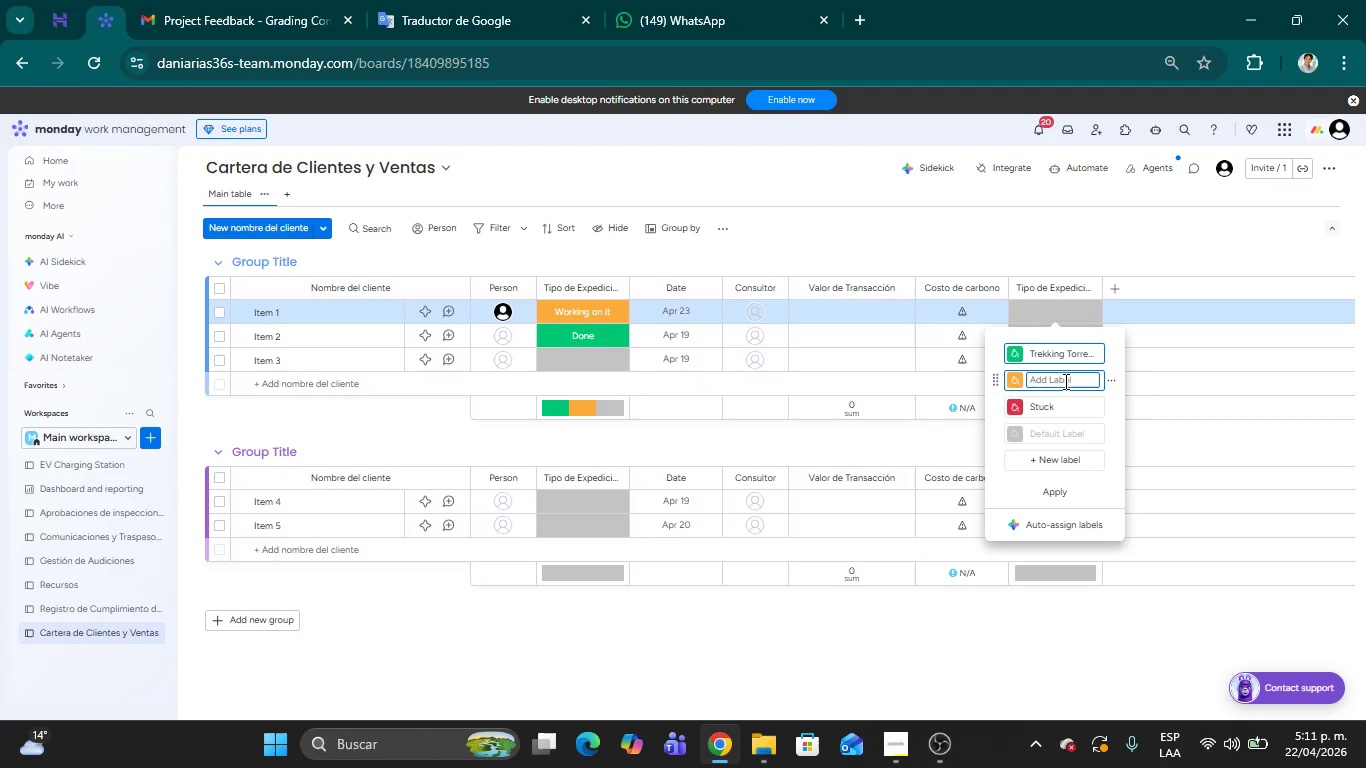 
key(Backspace)
key(Backspace)
key(Backspace)
type(Safari Fotogr;afico)
 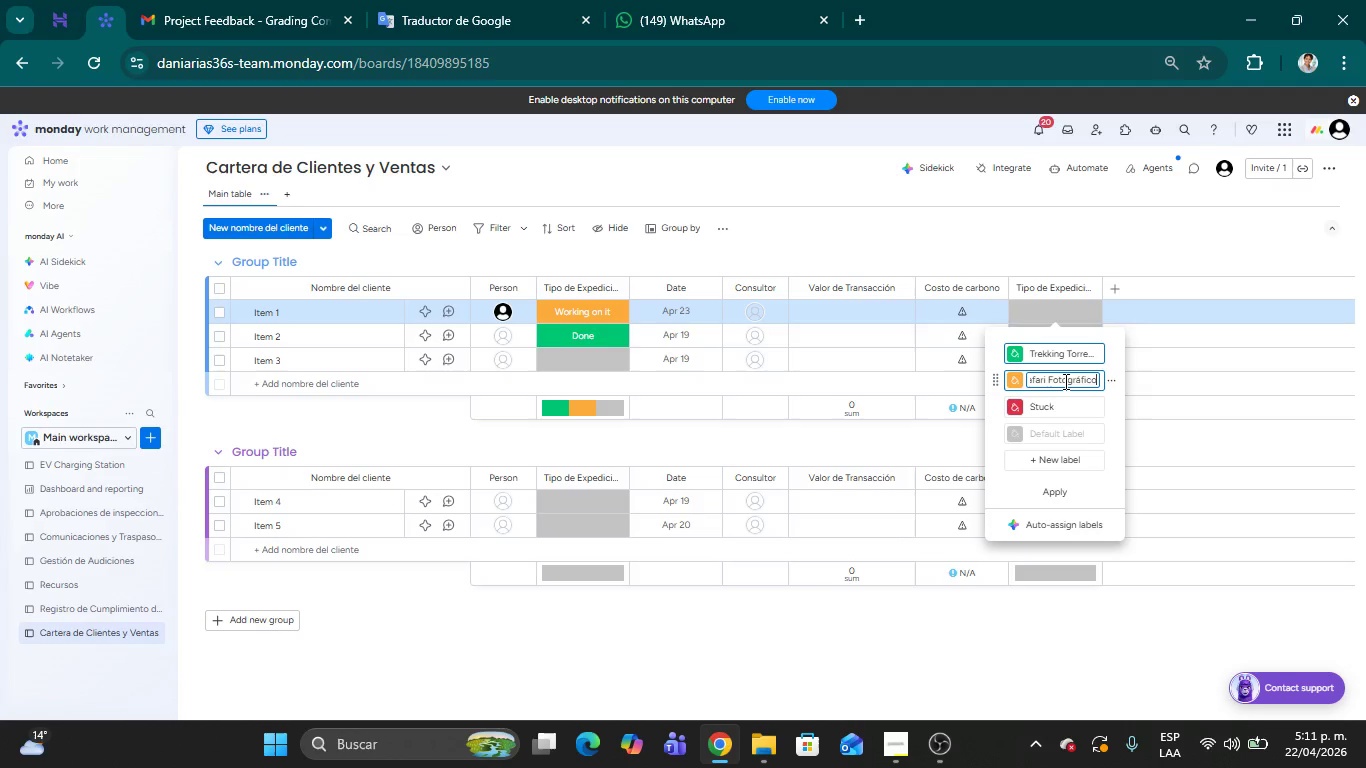 
wait(5.88)
 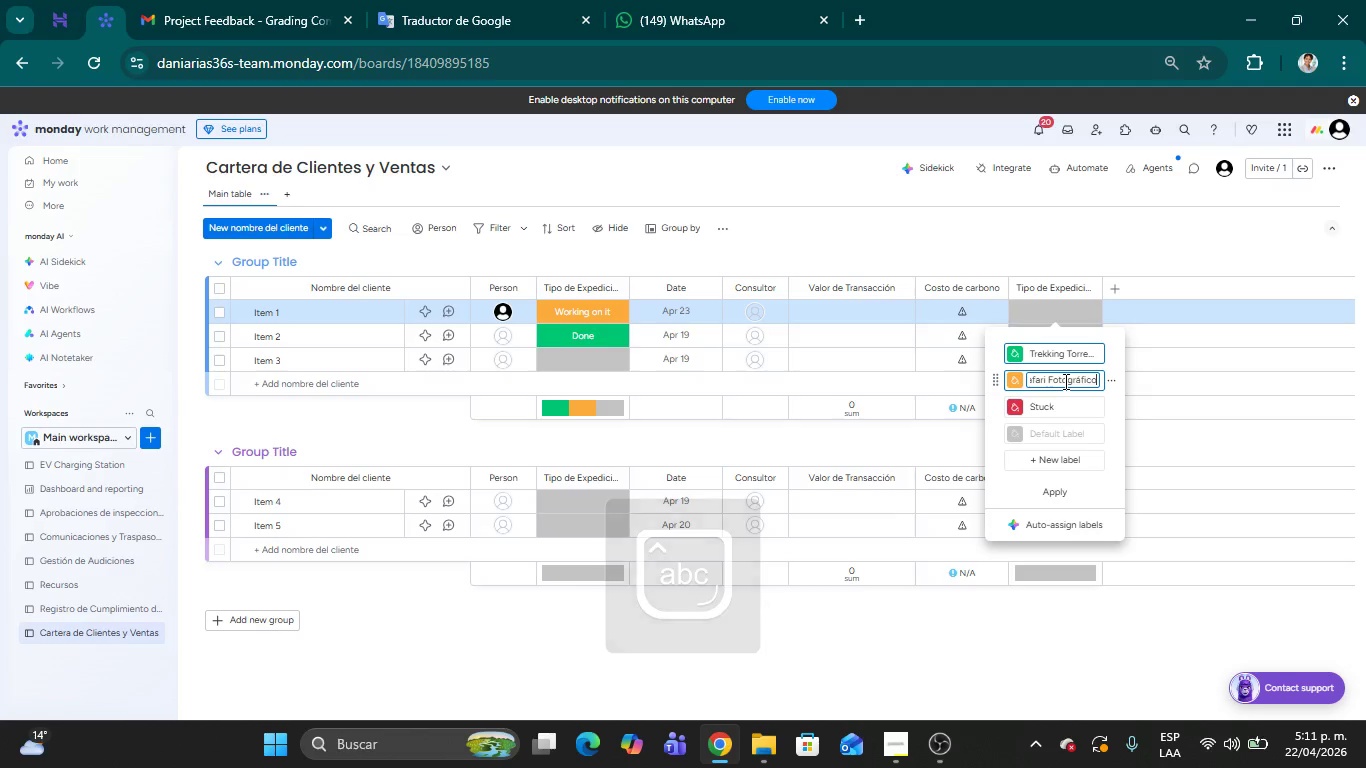 
left_click([1011, 405])
 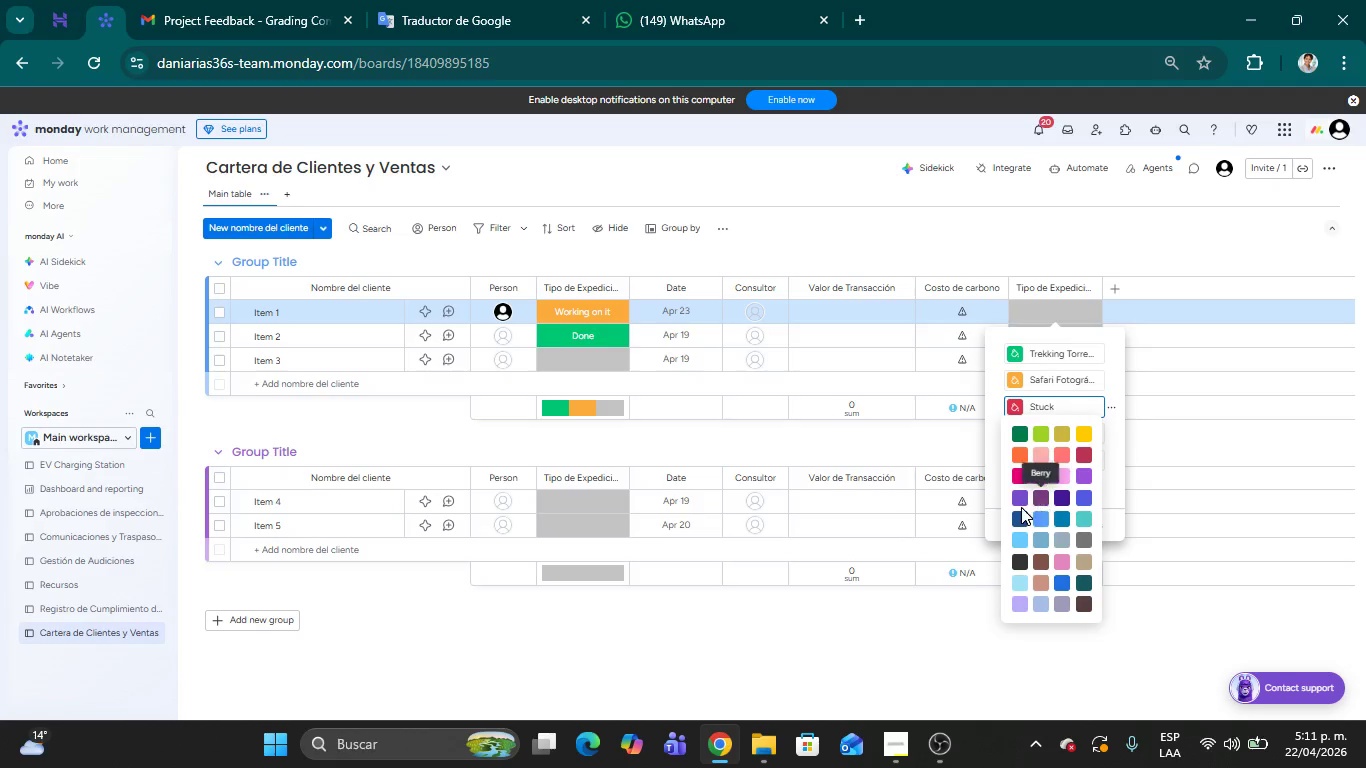 
left_click([1020, 514])
 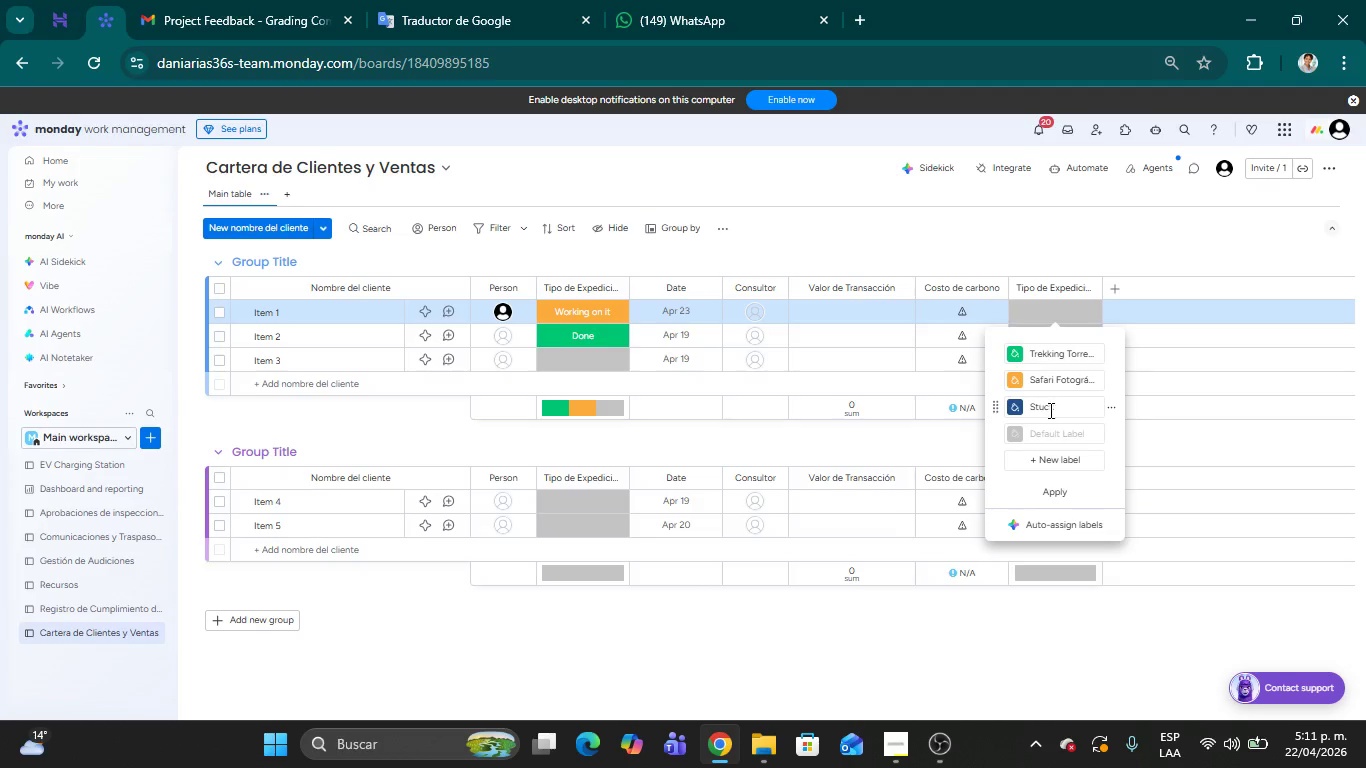 
left_click([1049, 412])
 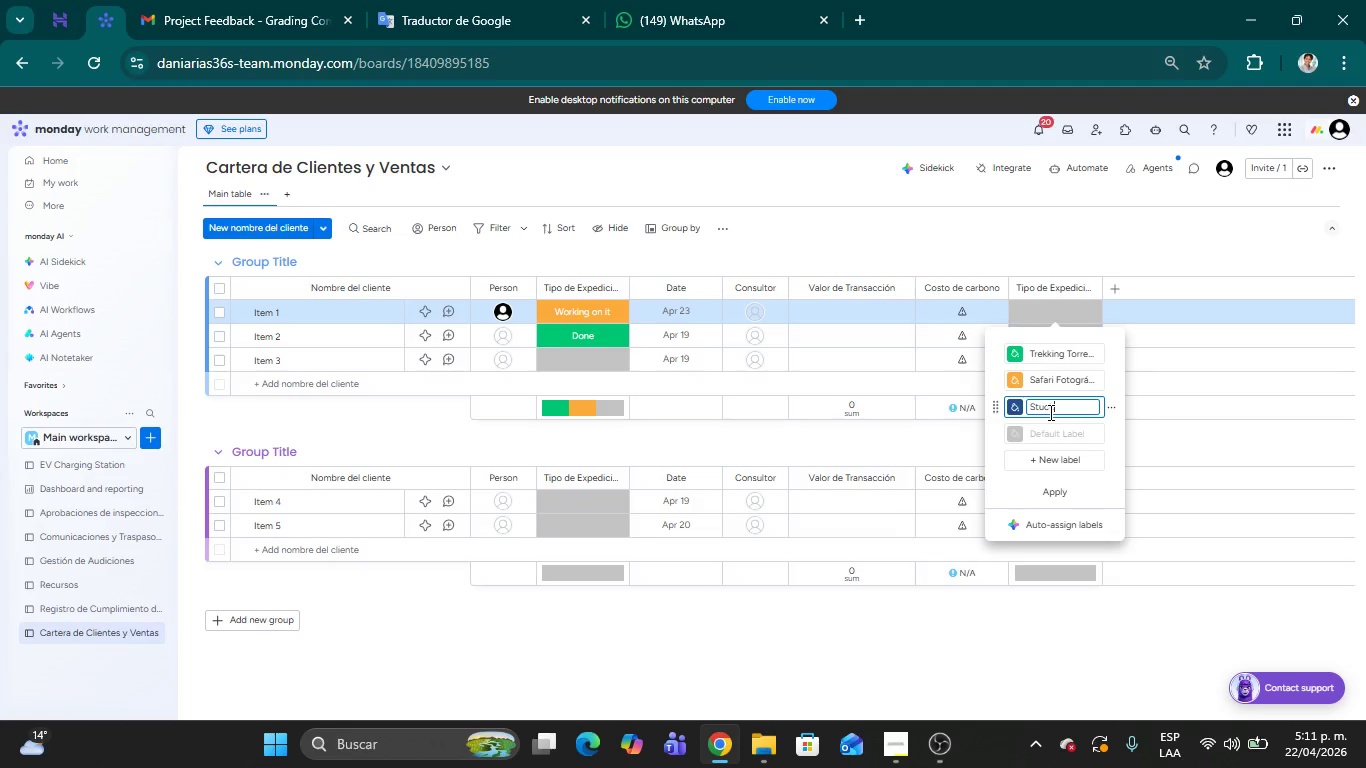 
key(Backspace)
 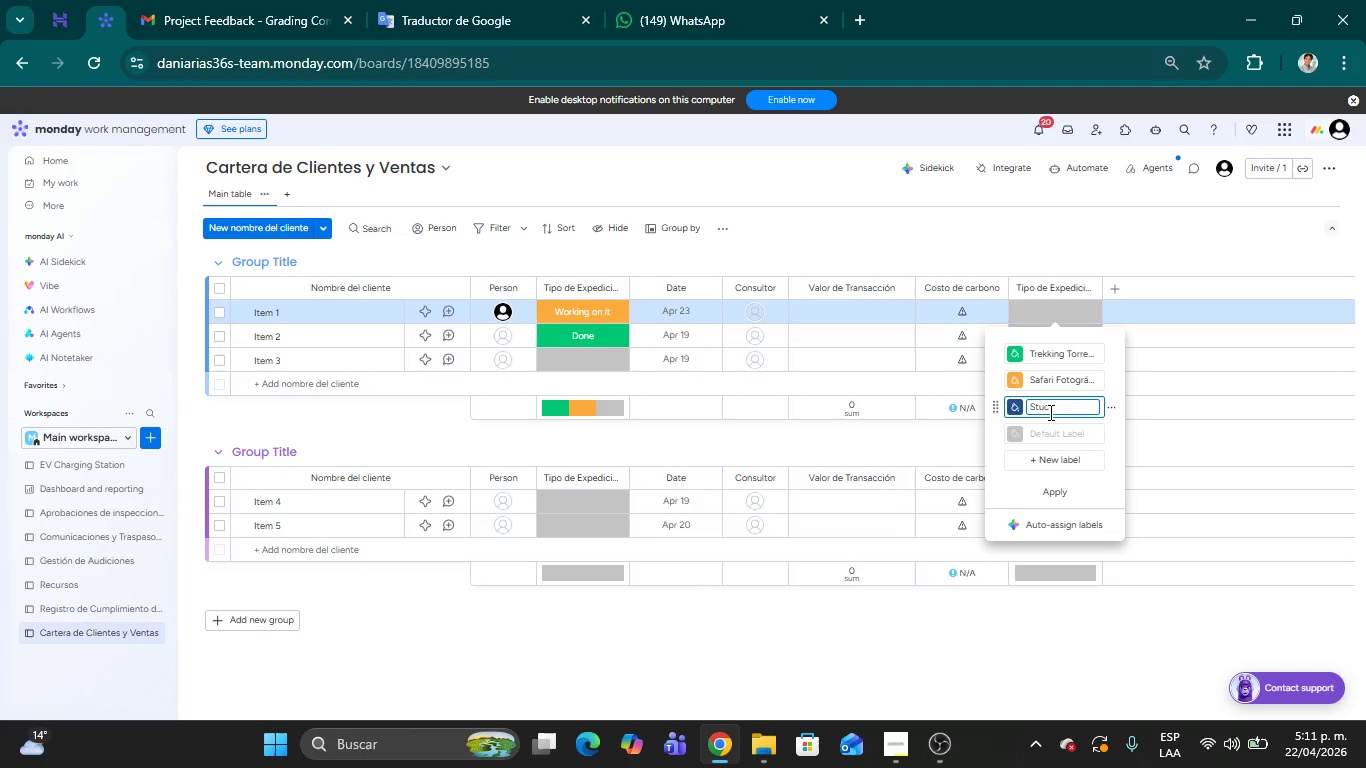 
key(Backspace)
 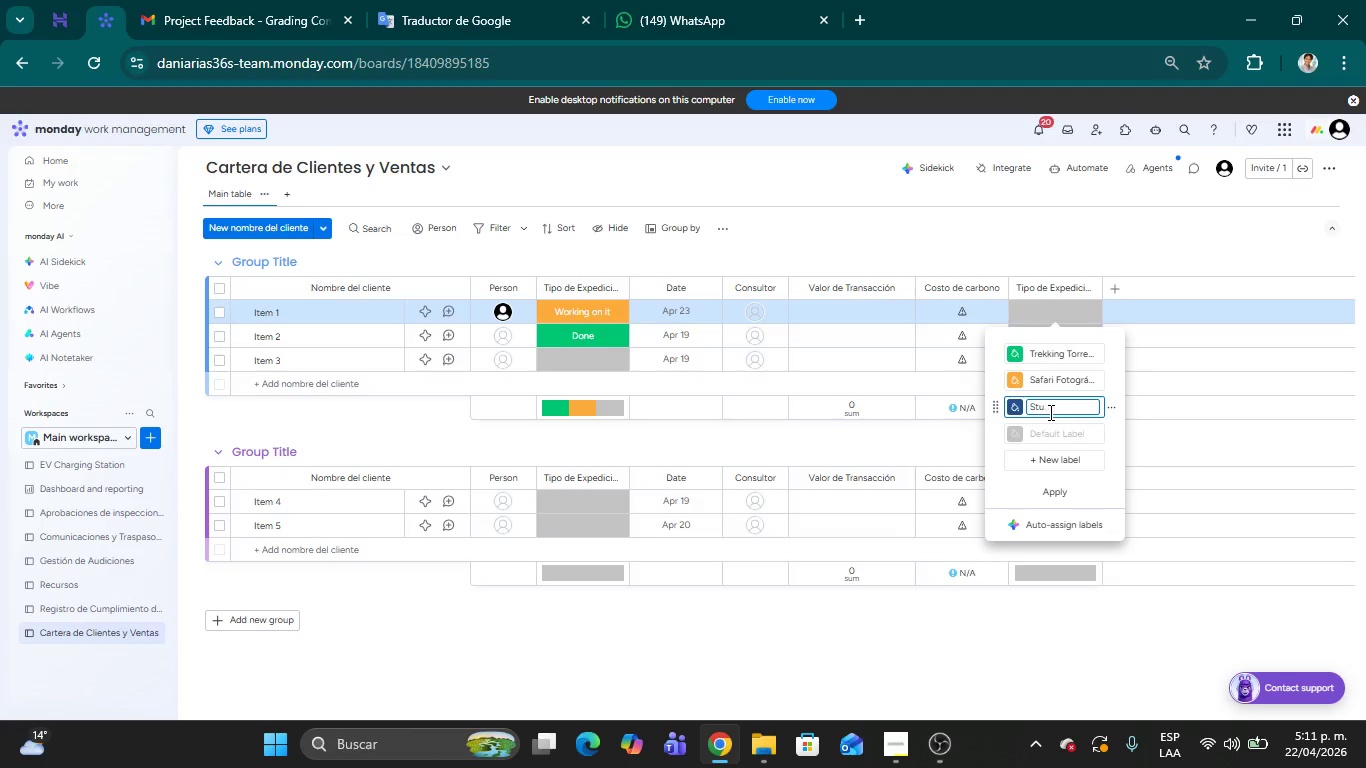 
key(Backspace)
 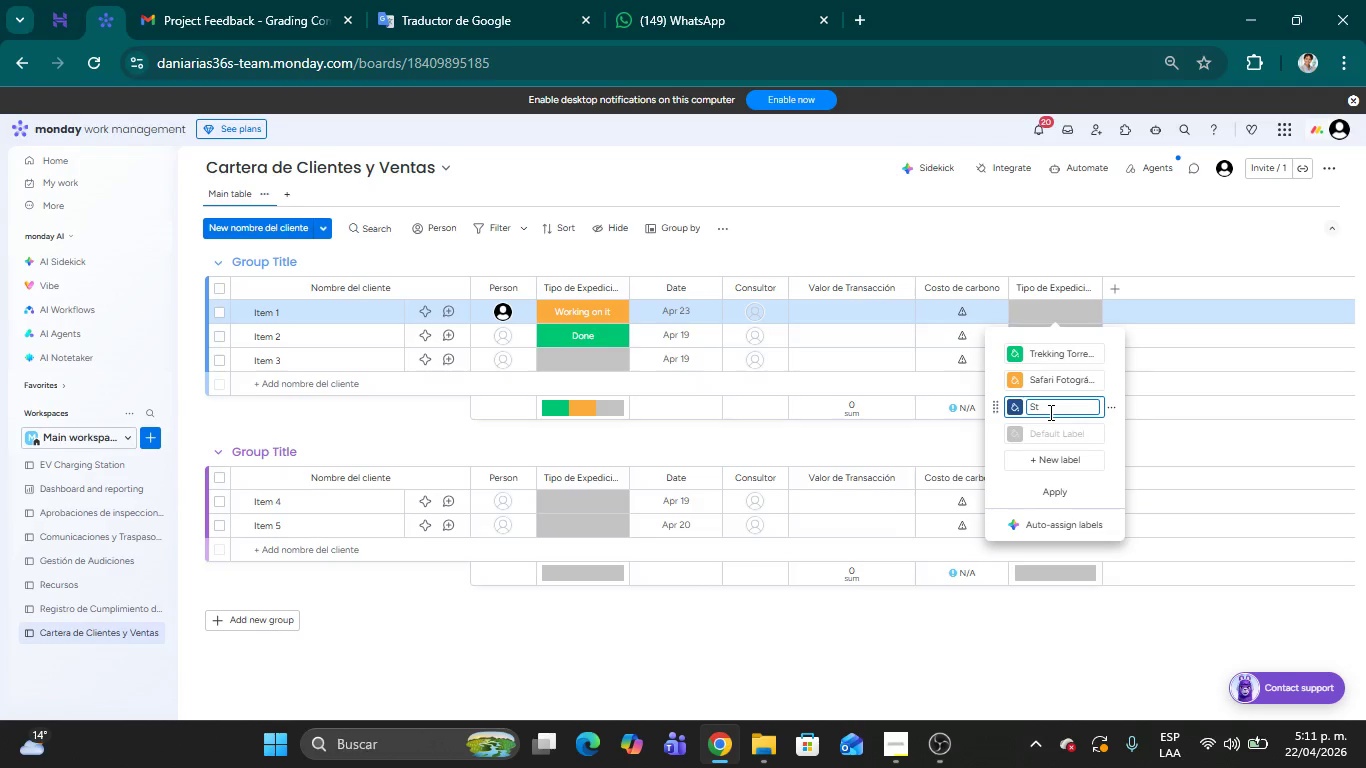 
key(Backspace)
 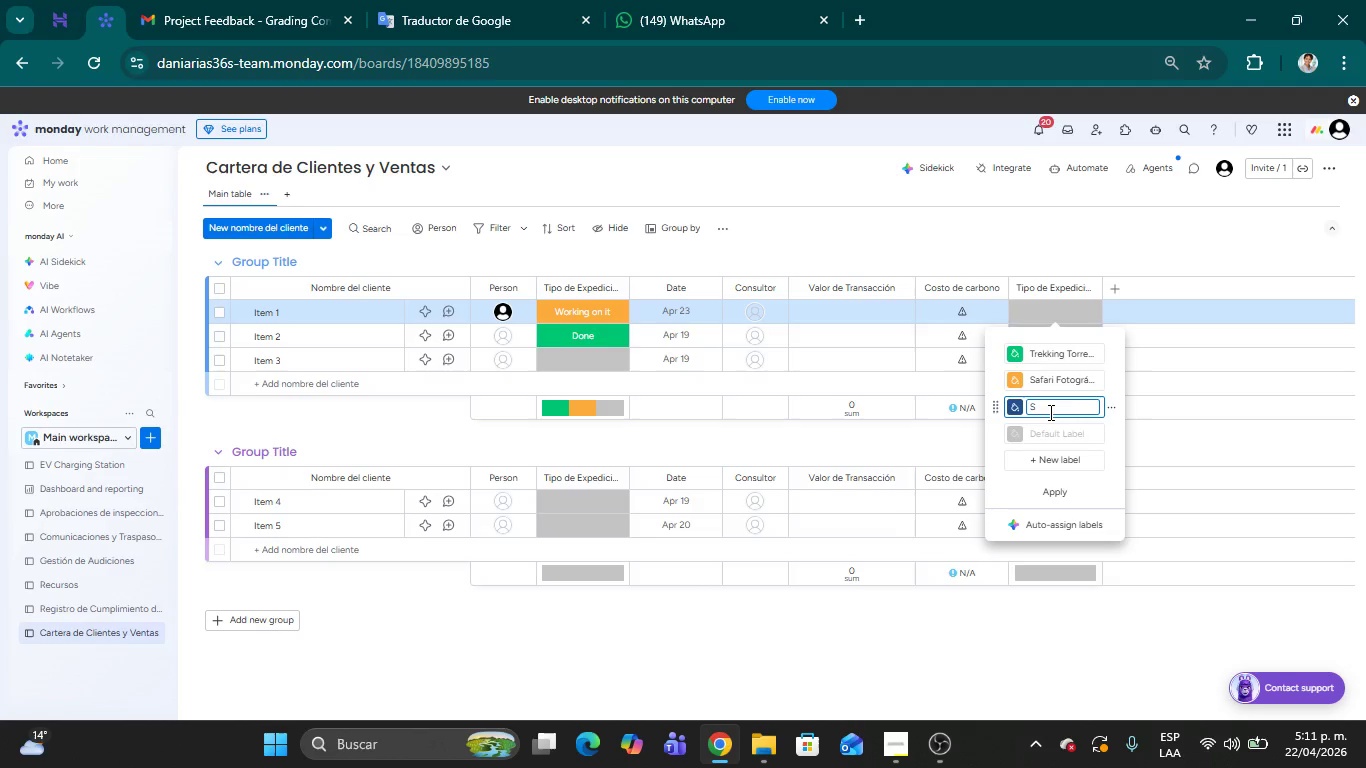 
key(Backspace)
 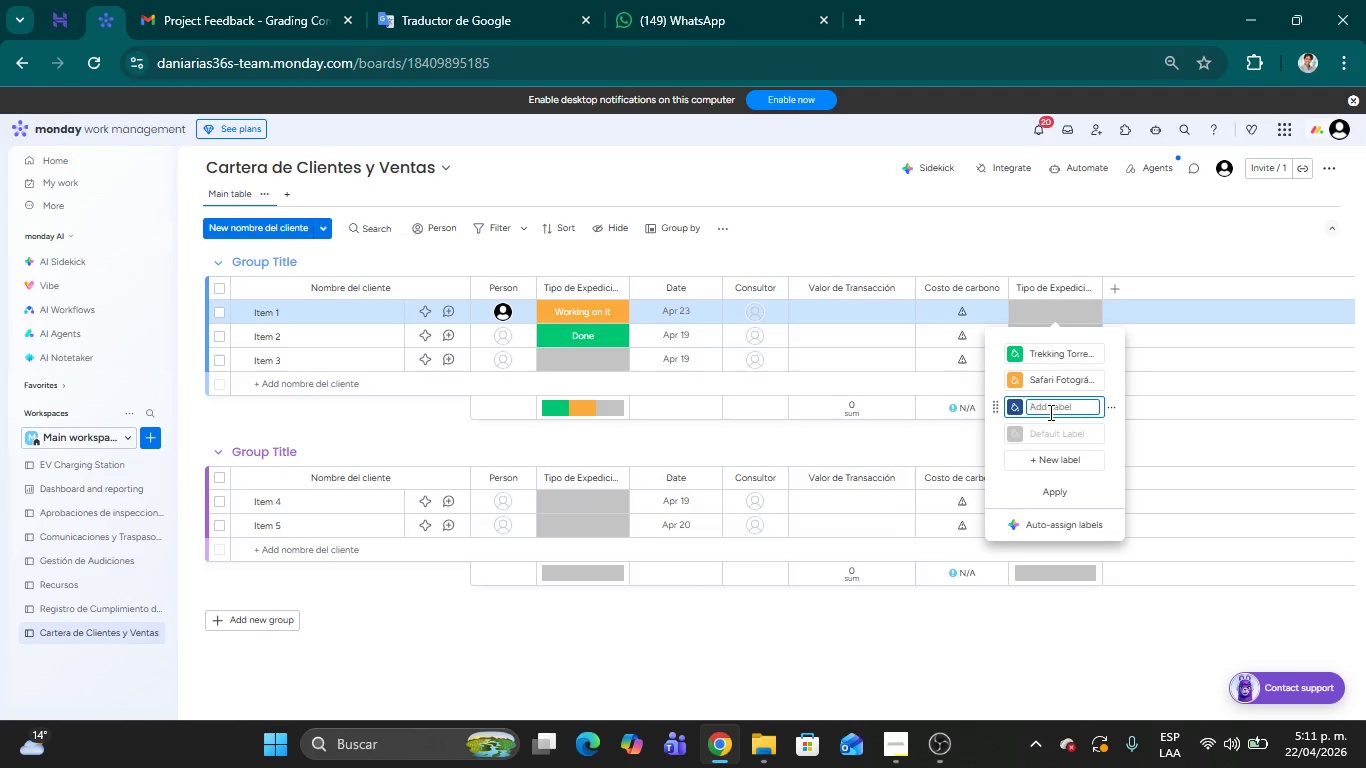 
key(Backspace)
 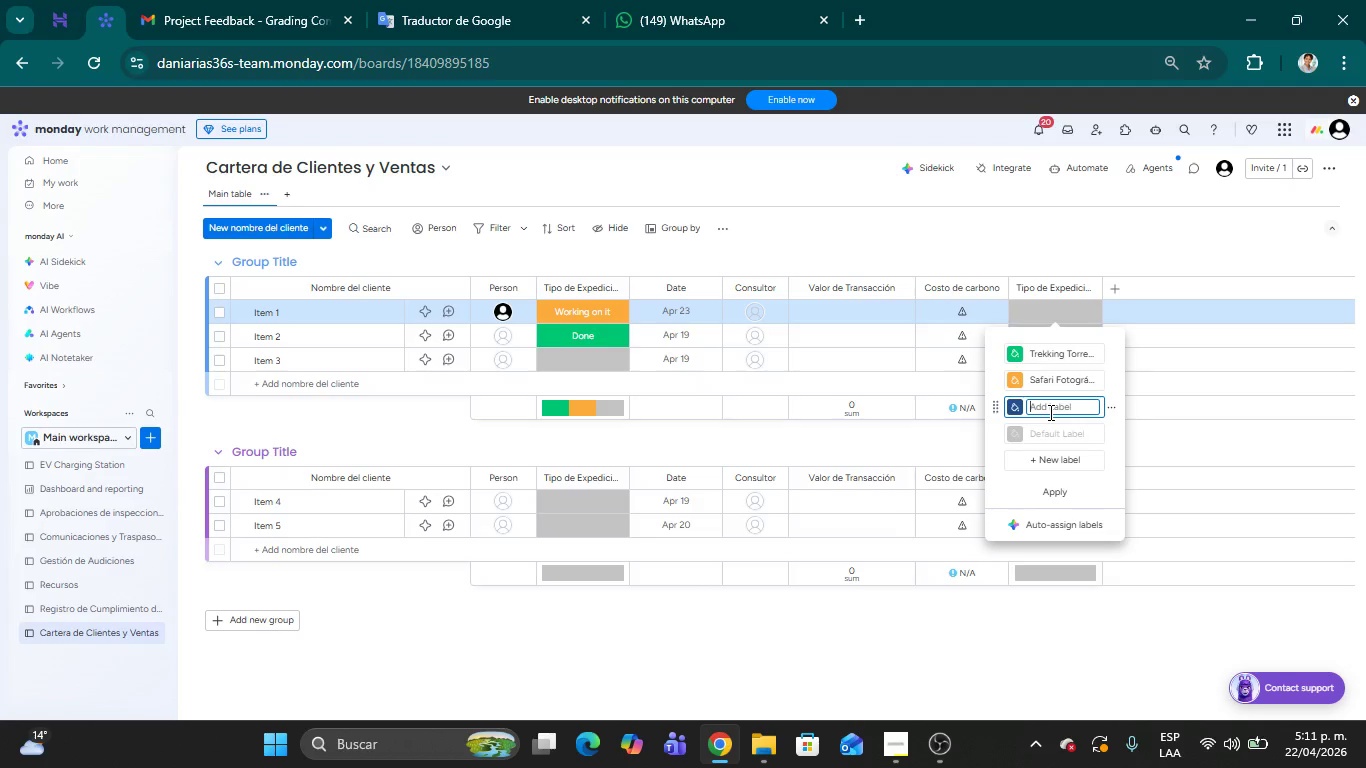 
type(Pen;insula o)
key(Backspace)
type(Ol;impica)
 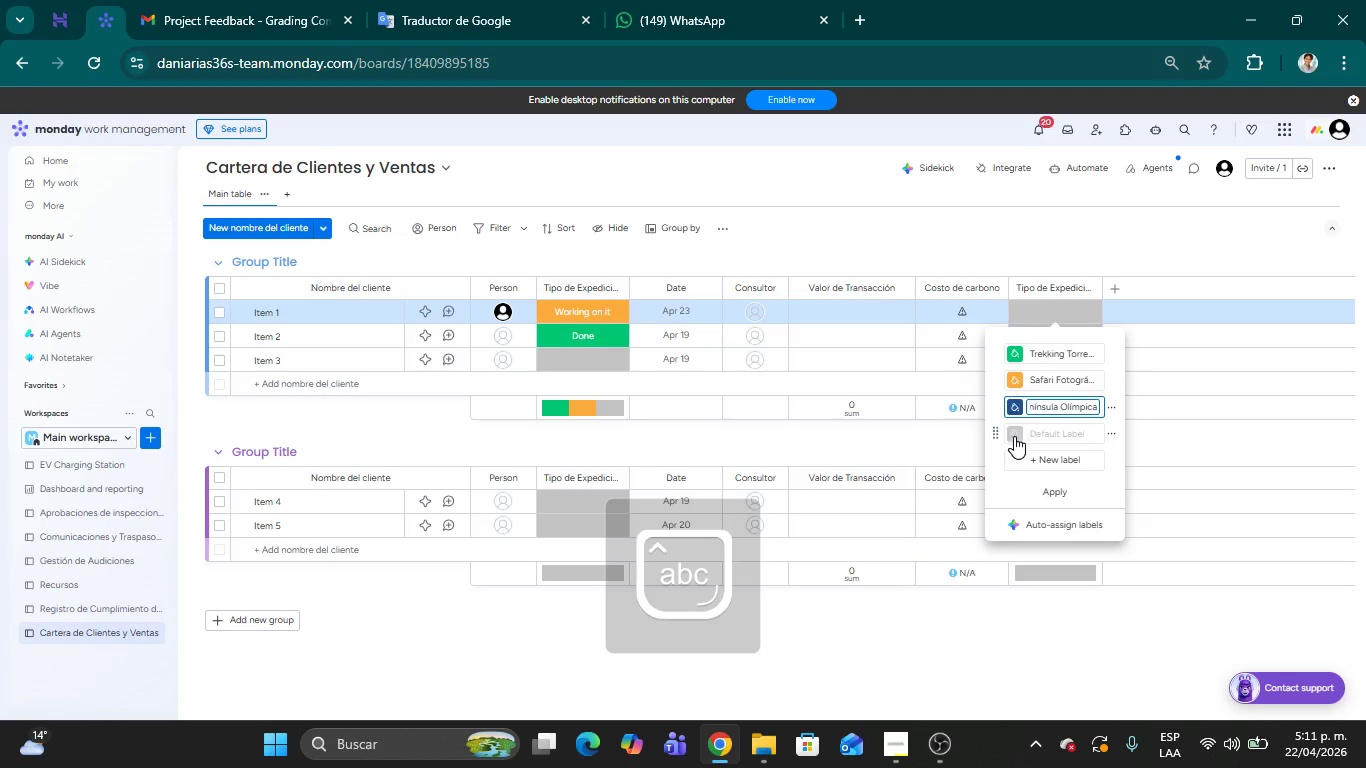 
left_click([1017, 437])
 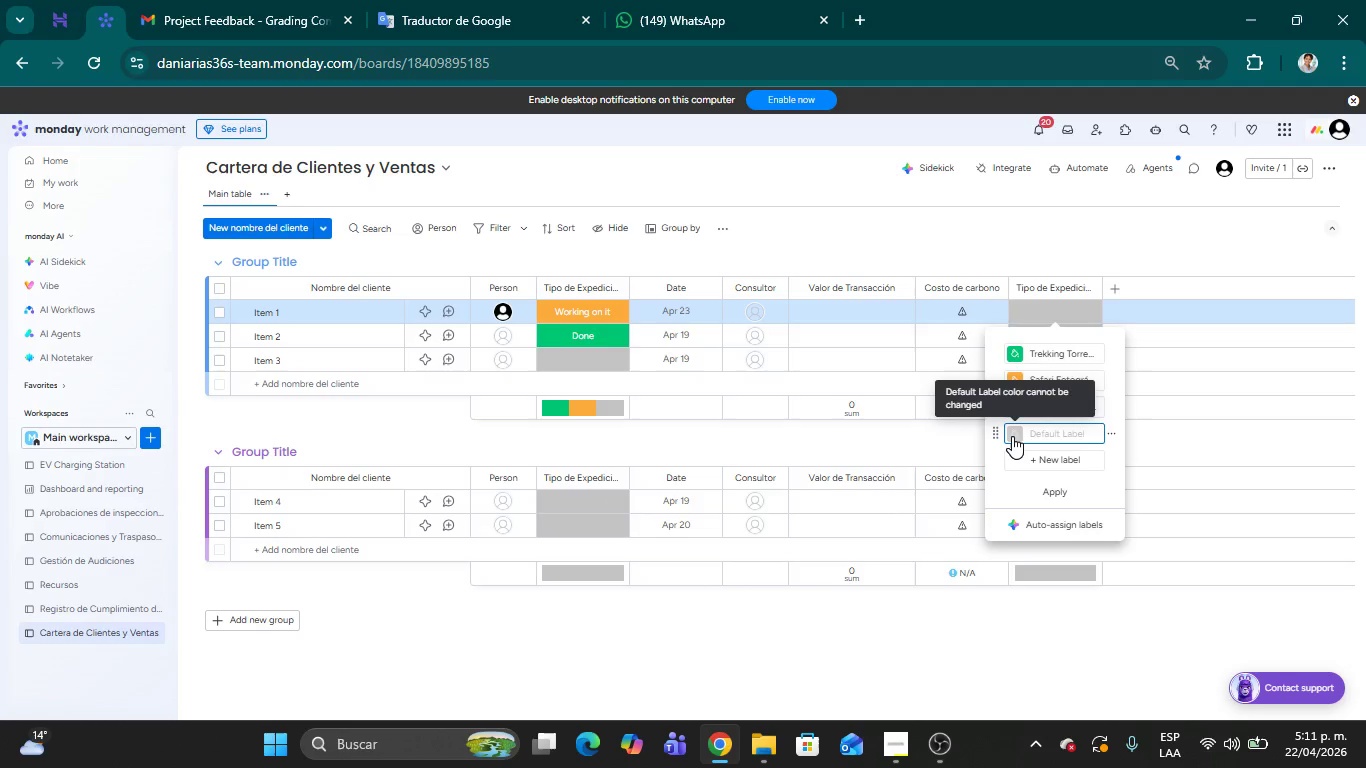 
double_click([1012, 436])
 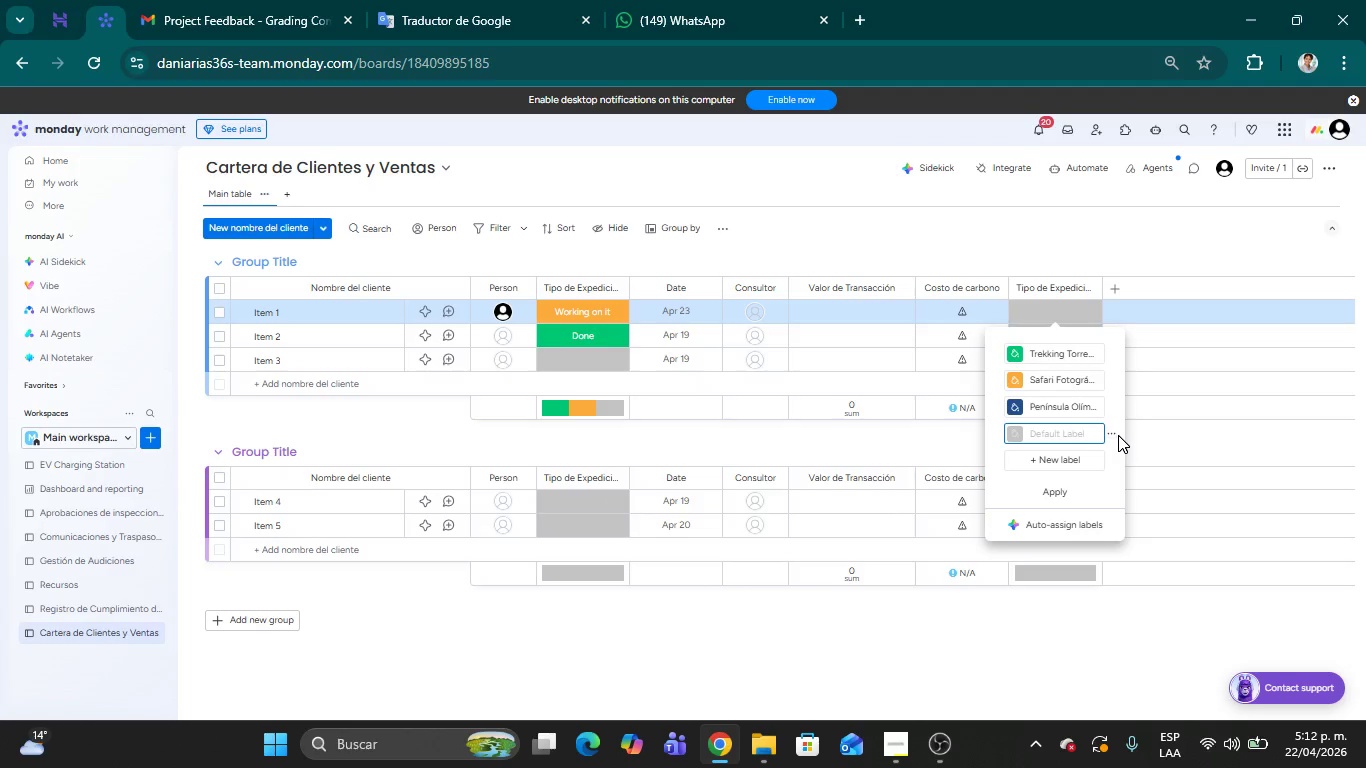 
left_click([1107, 433])
 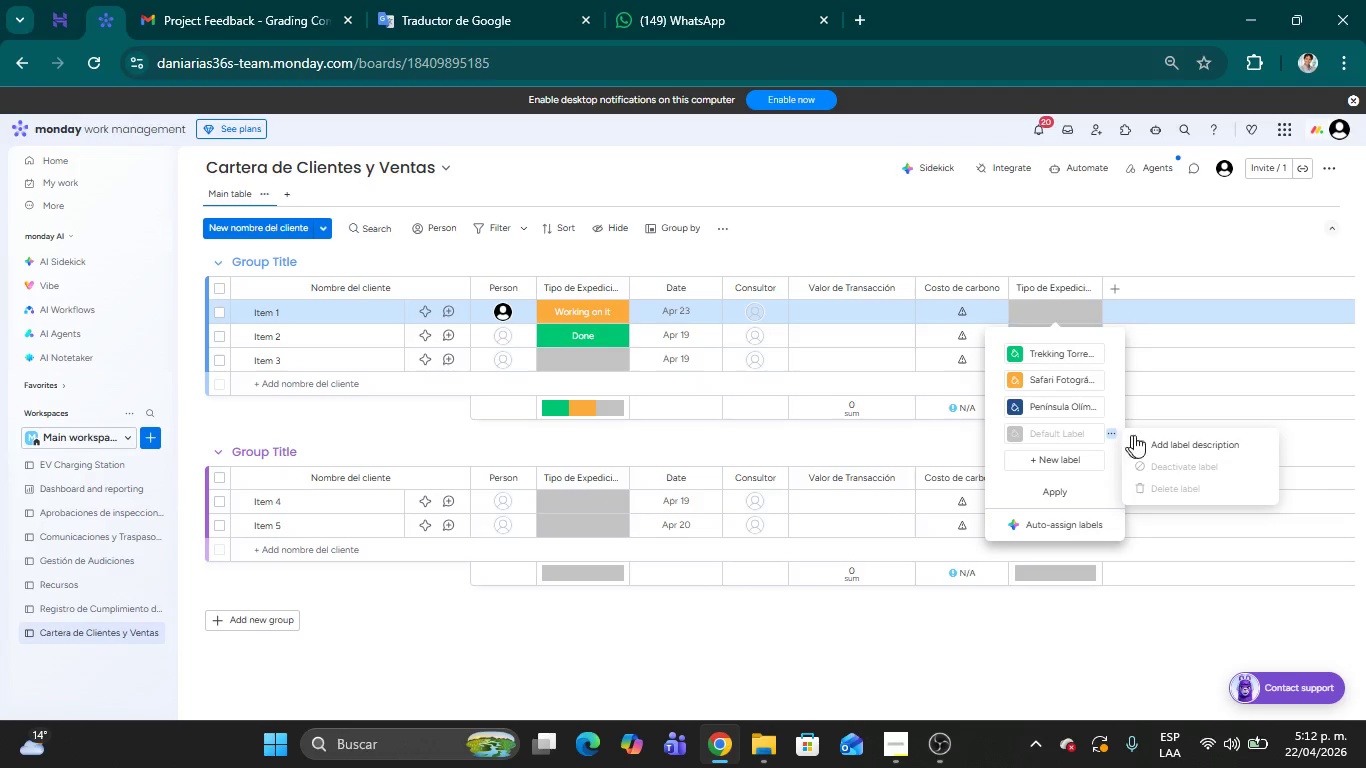 
left_click([1151, 440])
 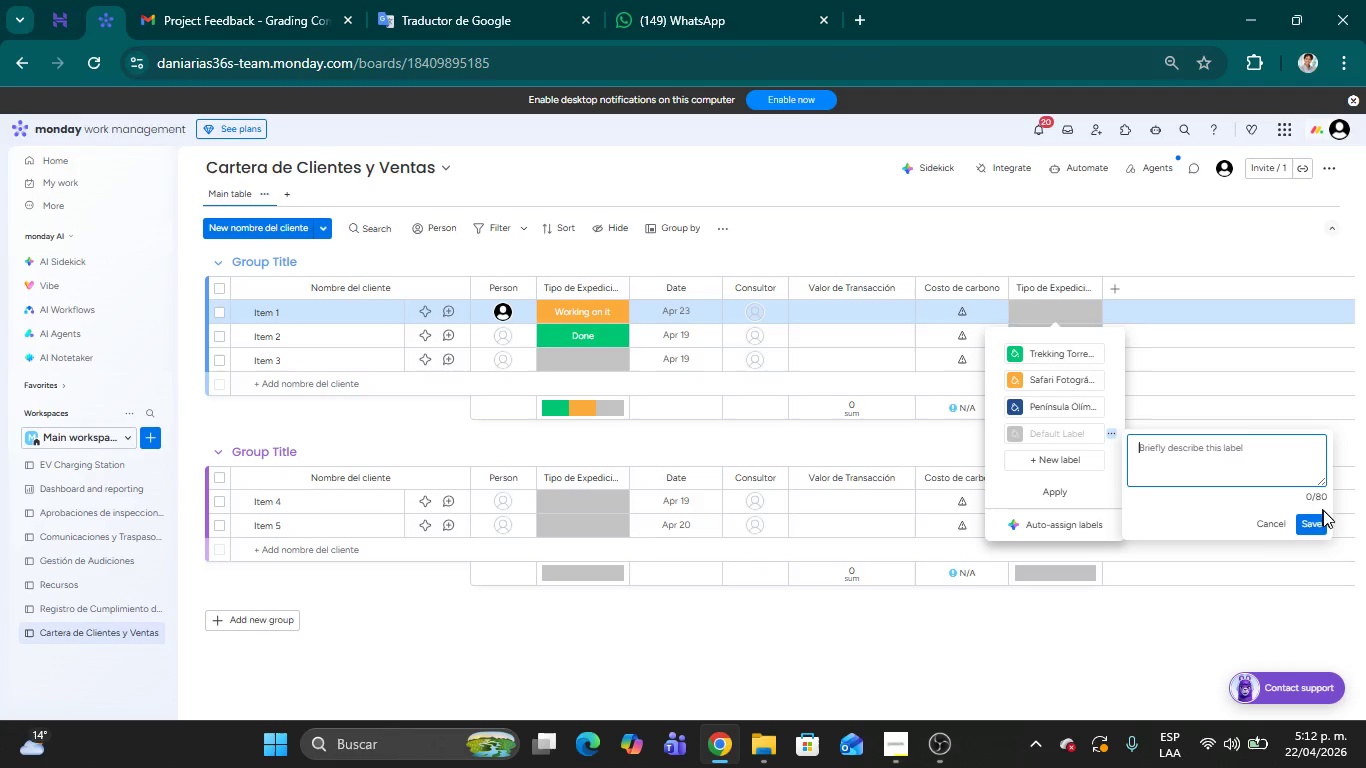 
left_click([1274, 526])
 